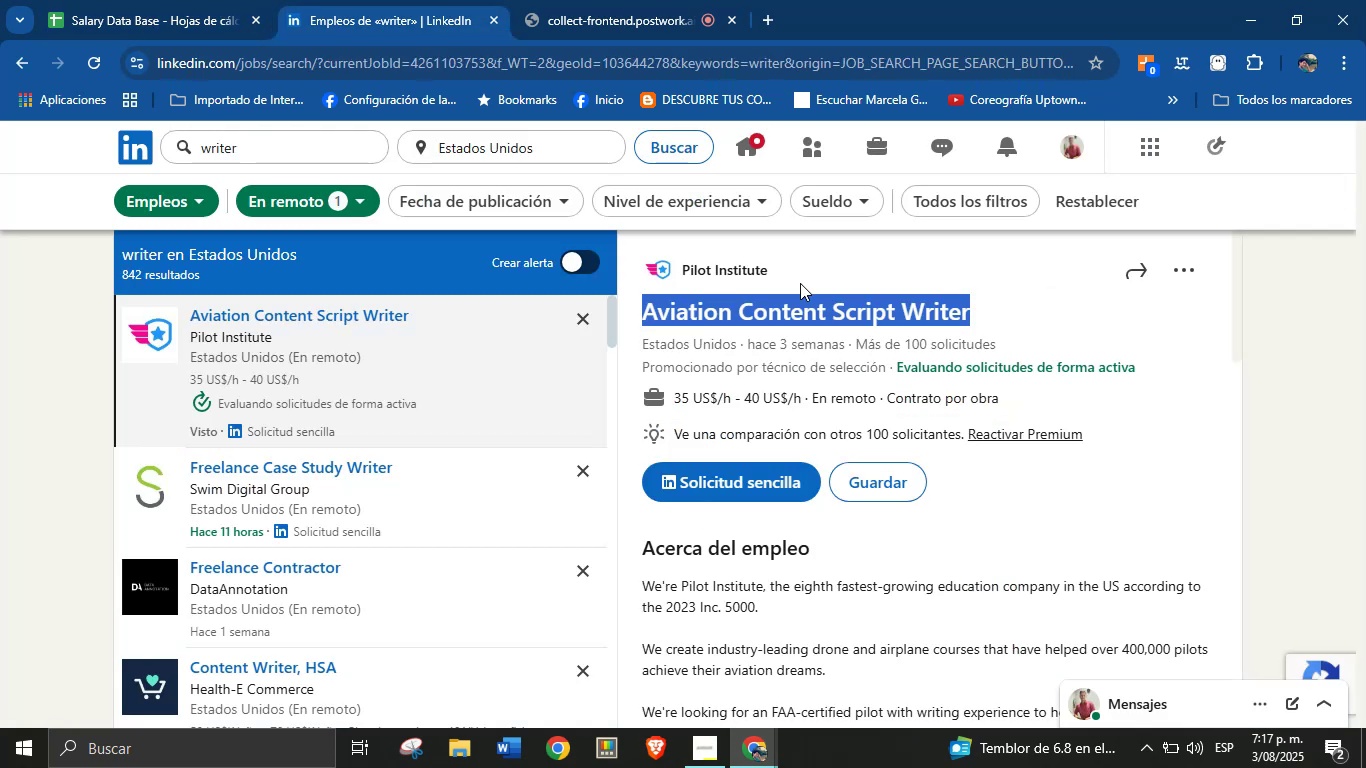 
left_click([800, 283])
 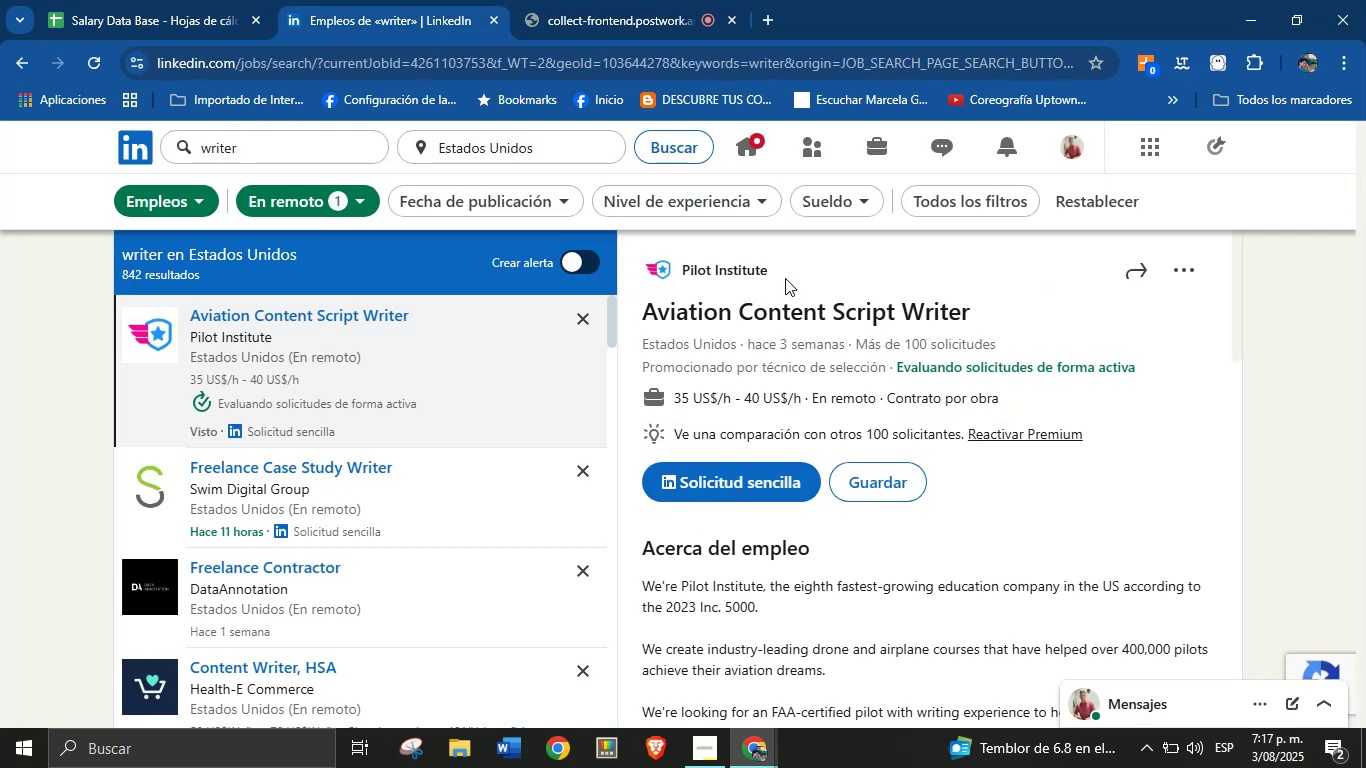 
left_click_drag(start_coordinate=[800, 283], to_coordinate=[698, 276])
 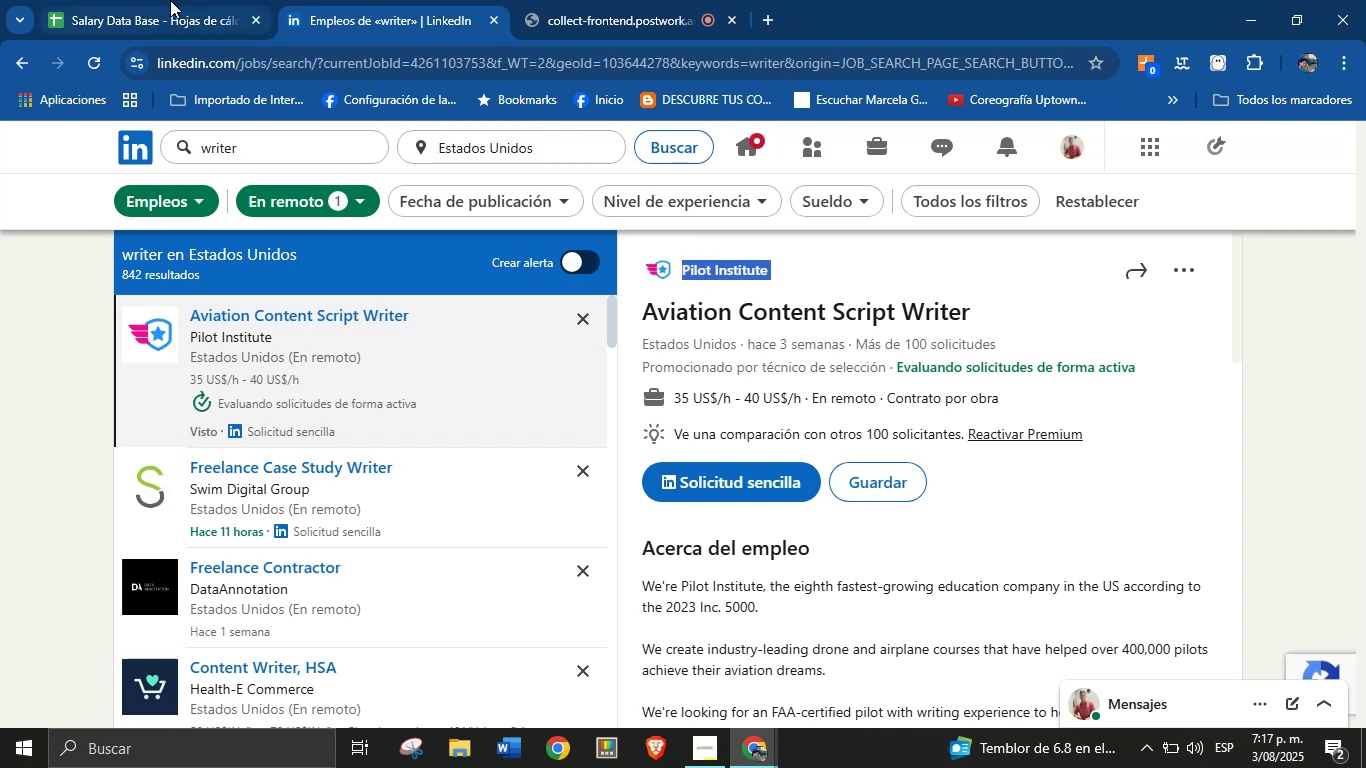 
key(Control+C)
 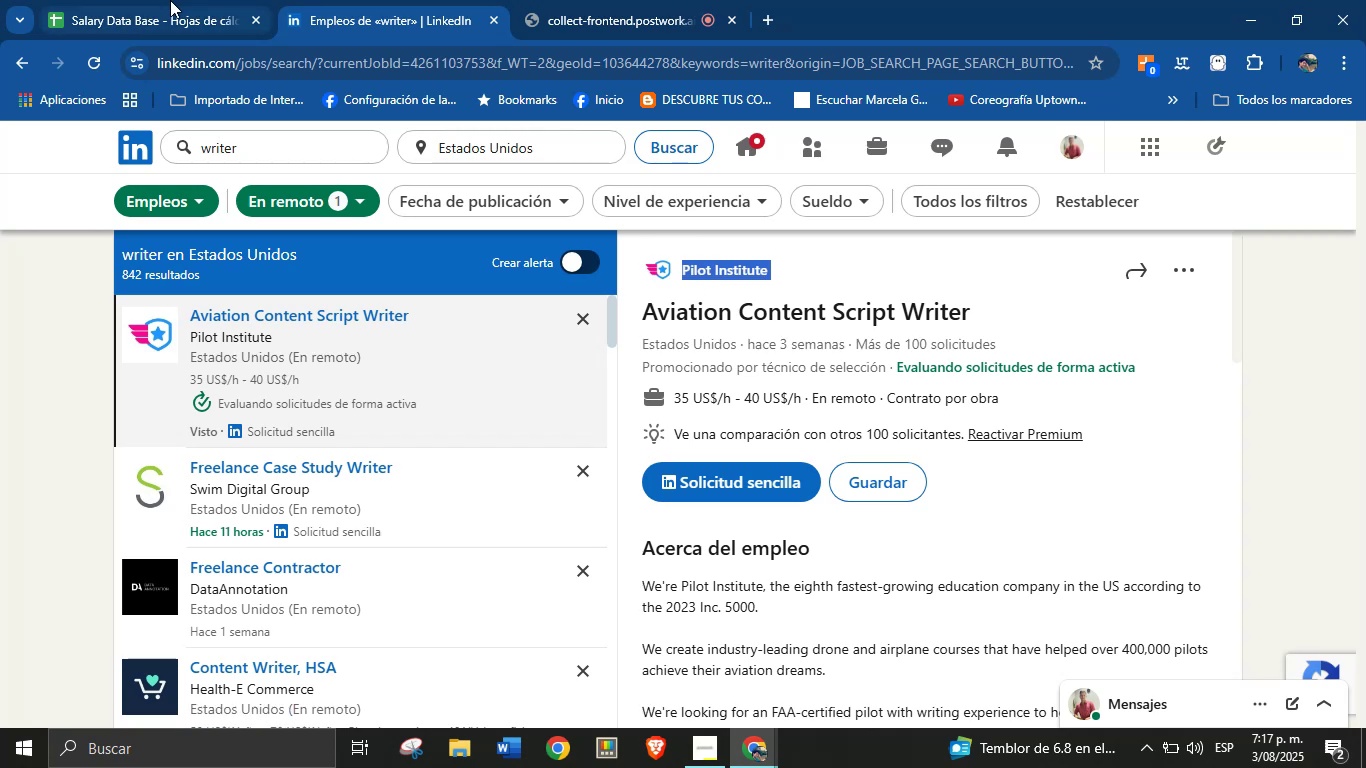 
left_click([170, 0])
 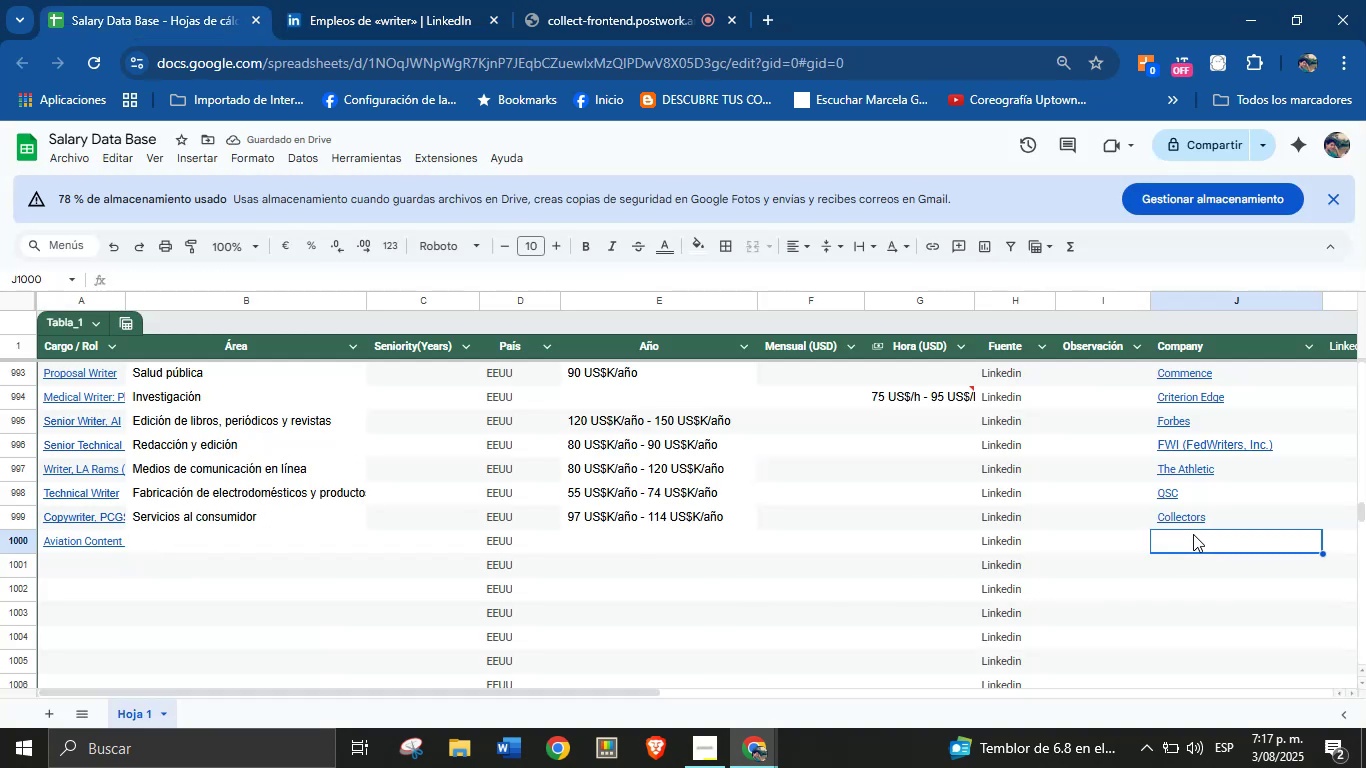 
key(Control+V)
 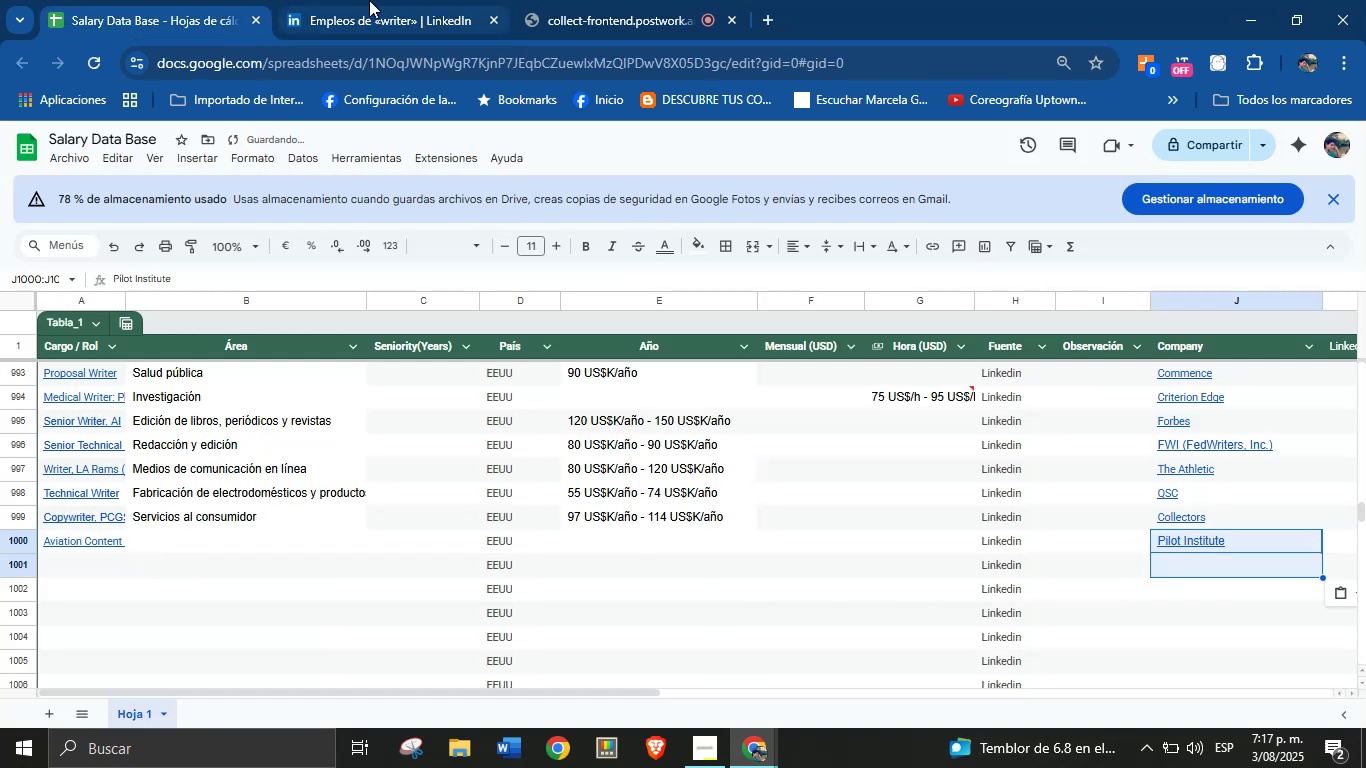 
left_click([377, 0])
 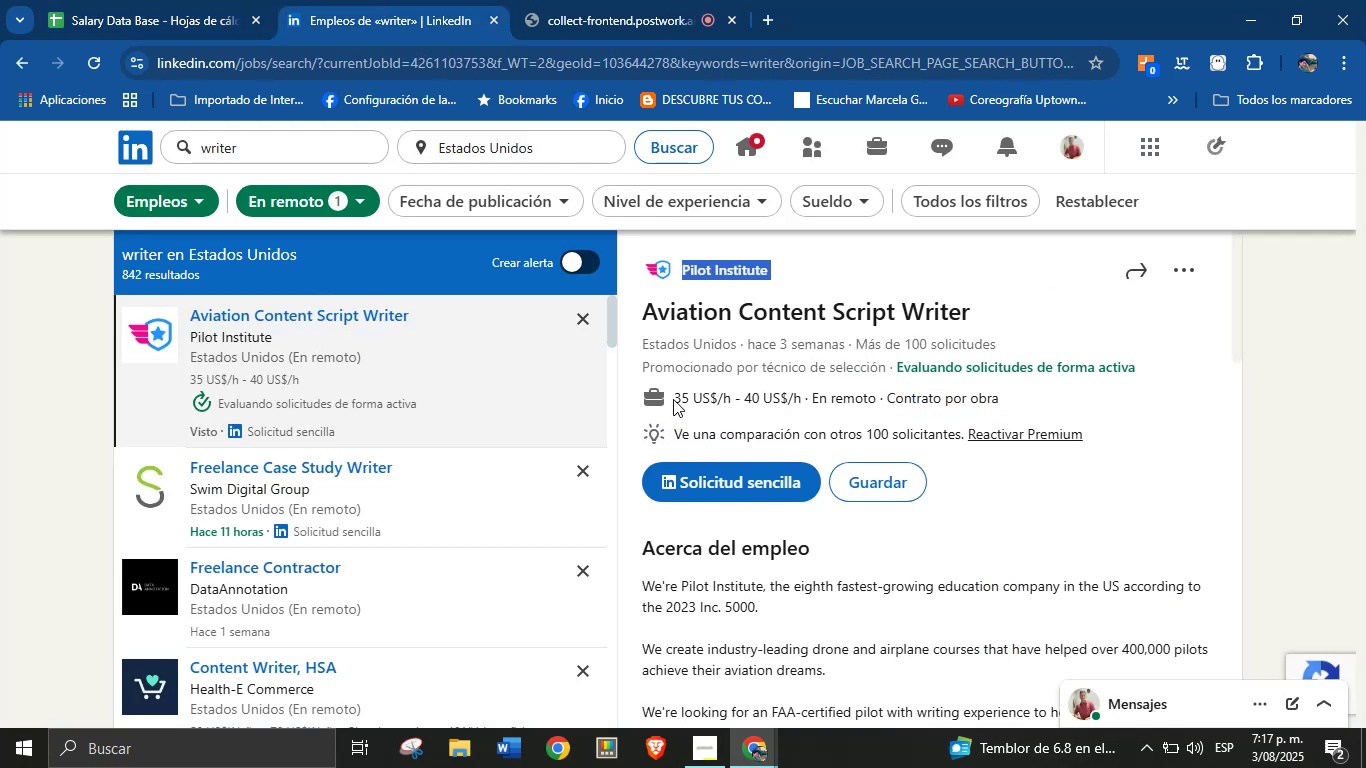 
left_click_drag(start_coordinate=[673, 399], to_coordinate=[801, 401])
 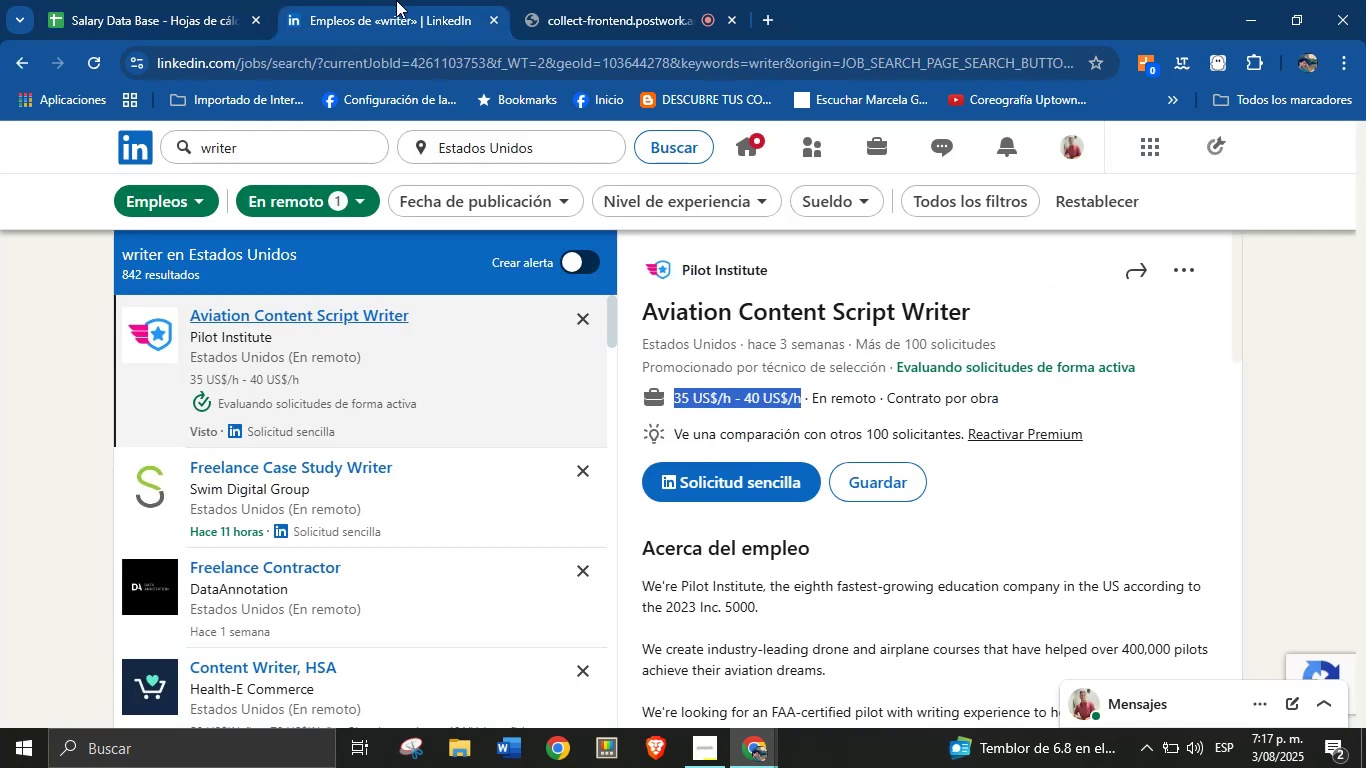 
key(Control+C)
 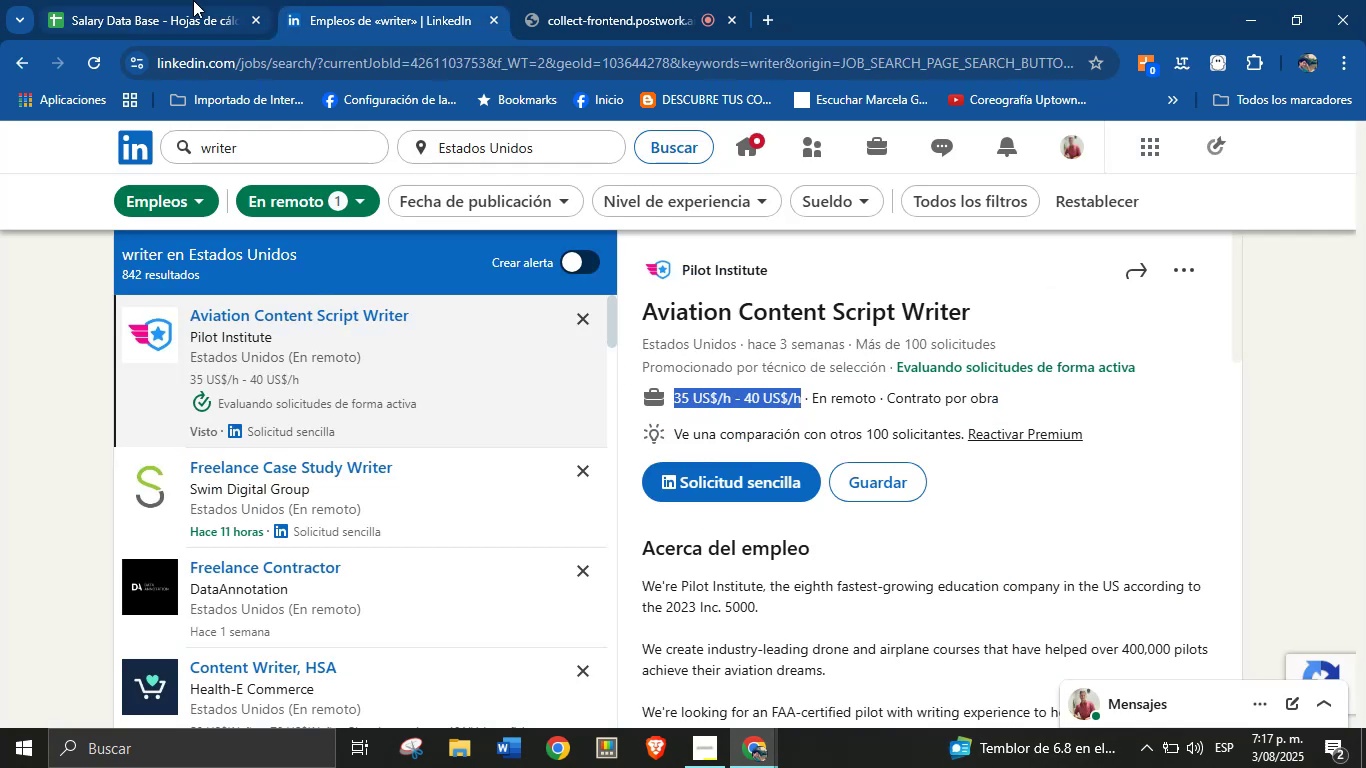 
left_click([193, 0])
 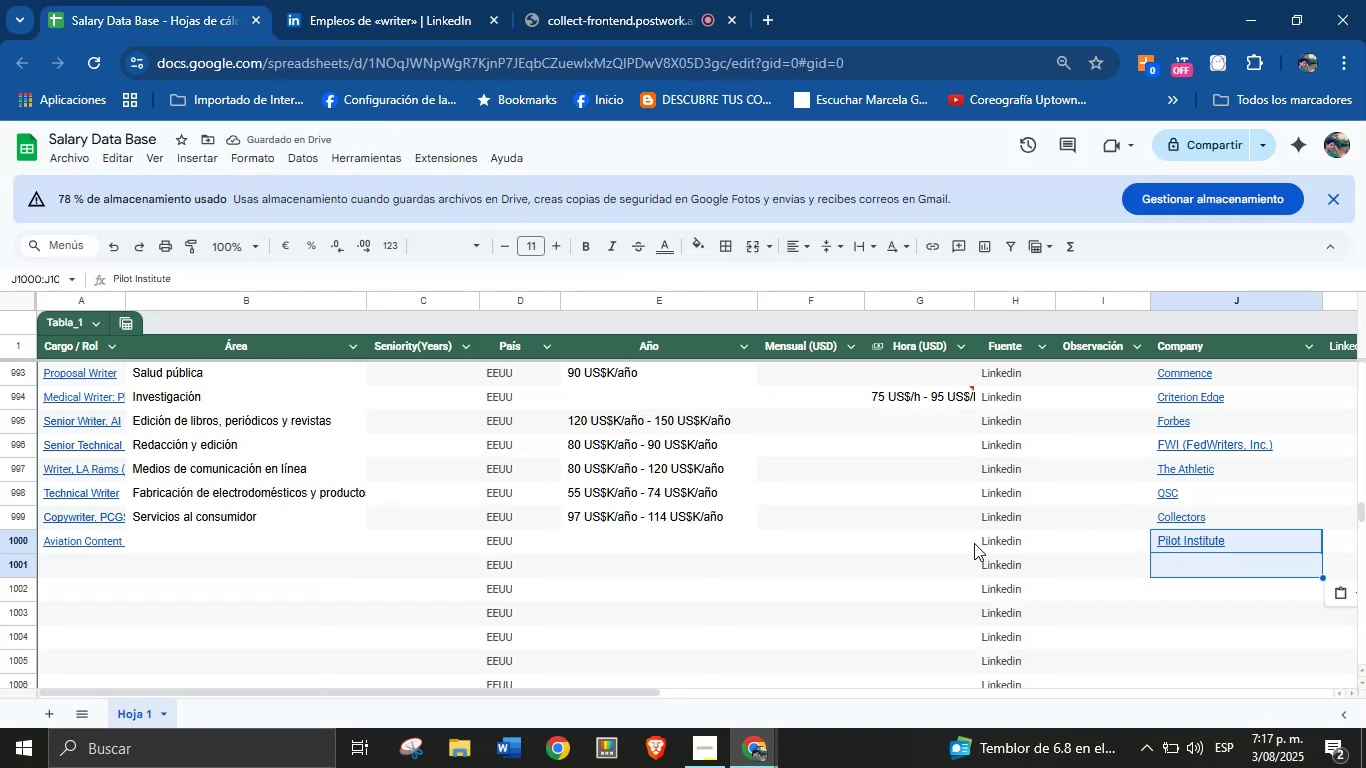 
left_click([974, 543])
 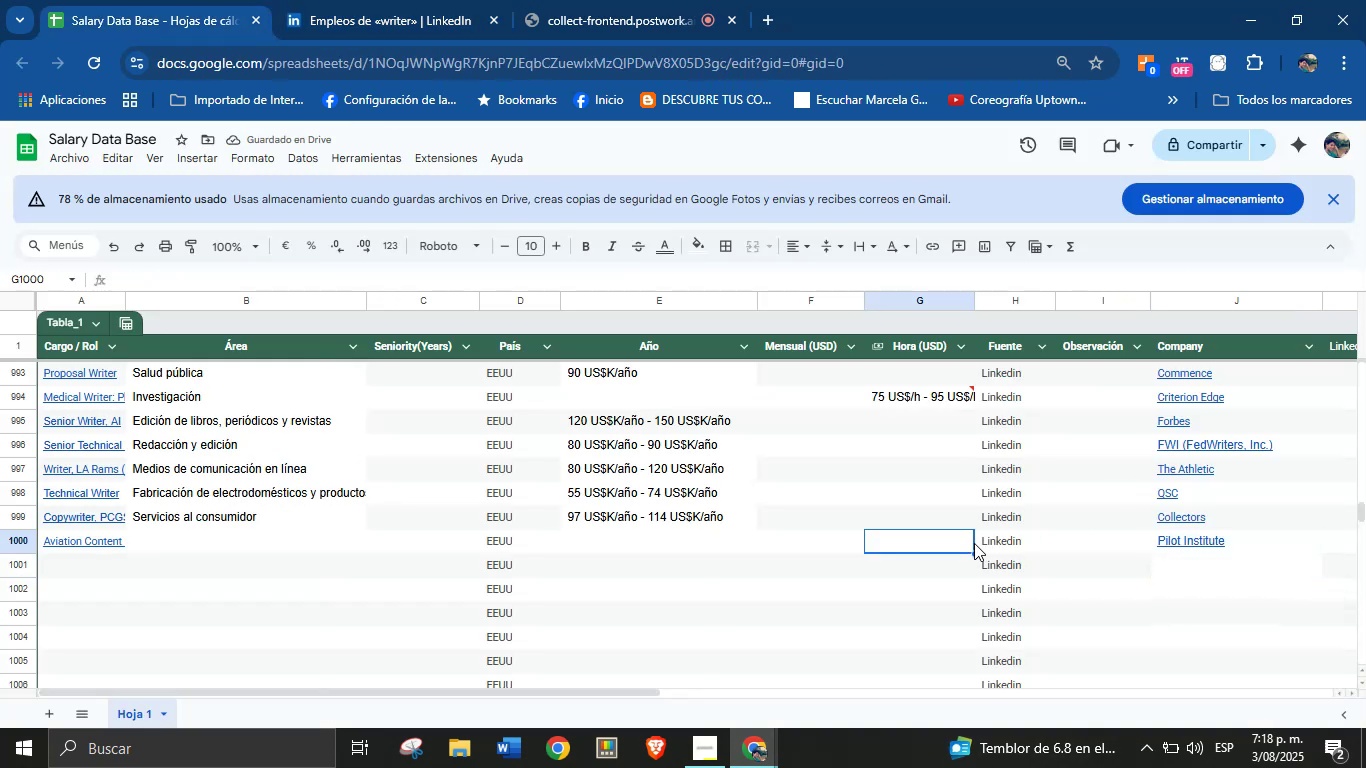 
key(Control+V)
 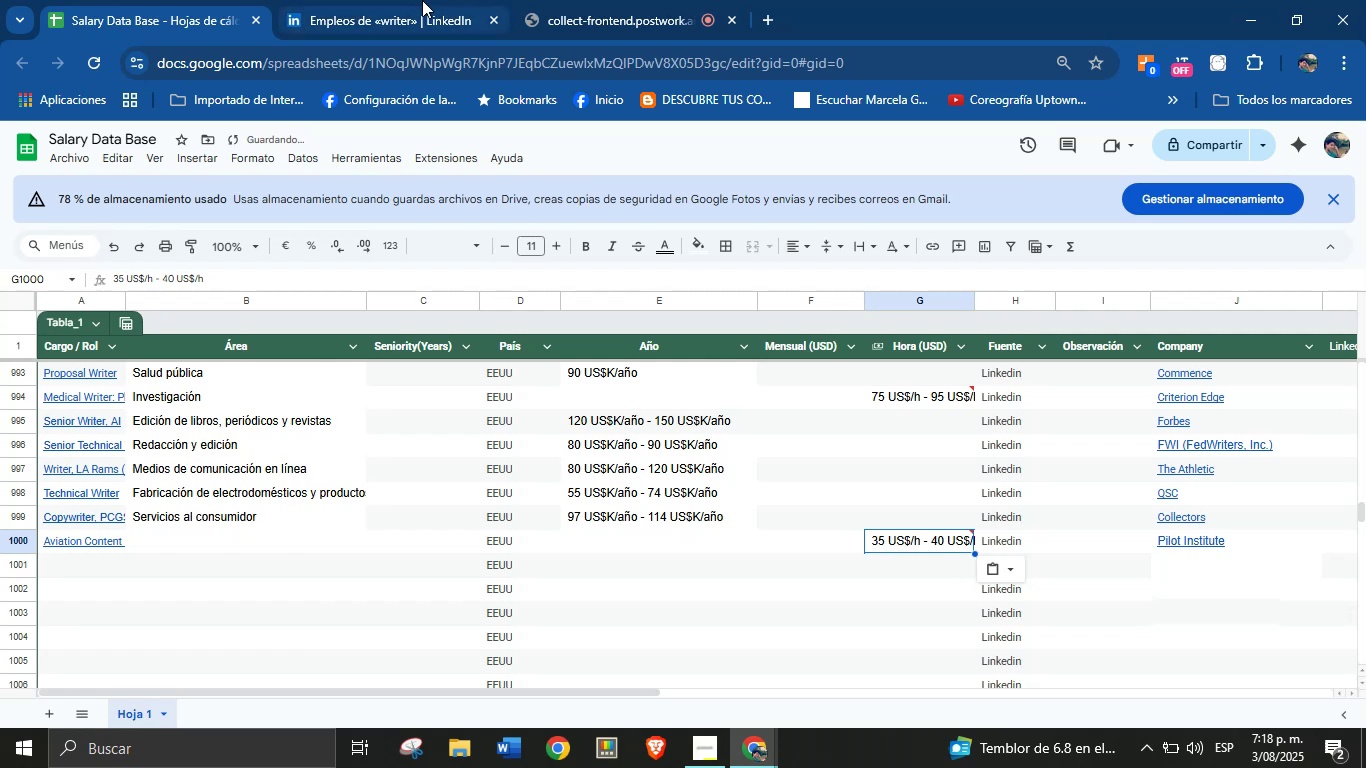 
left_click([422, 0])
 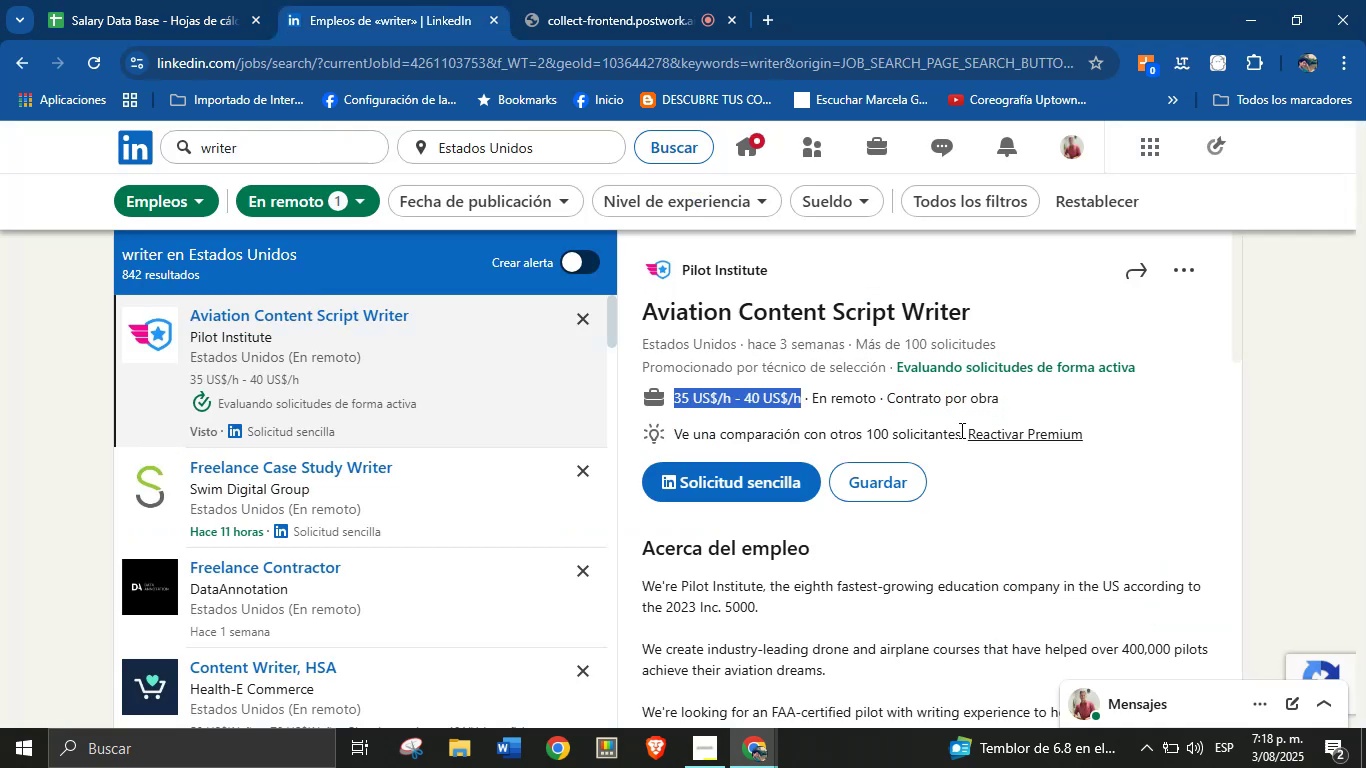 
scroll: coordinate [817, 420], scroll_direction: down, amount: 20.0
 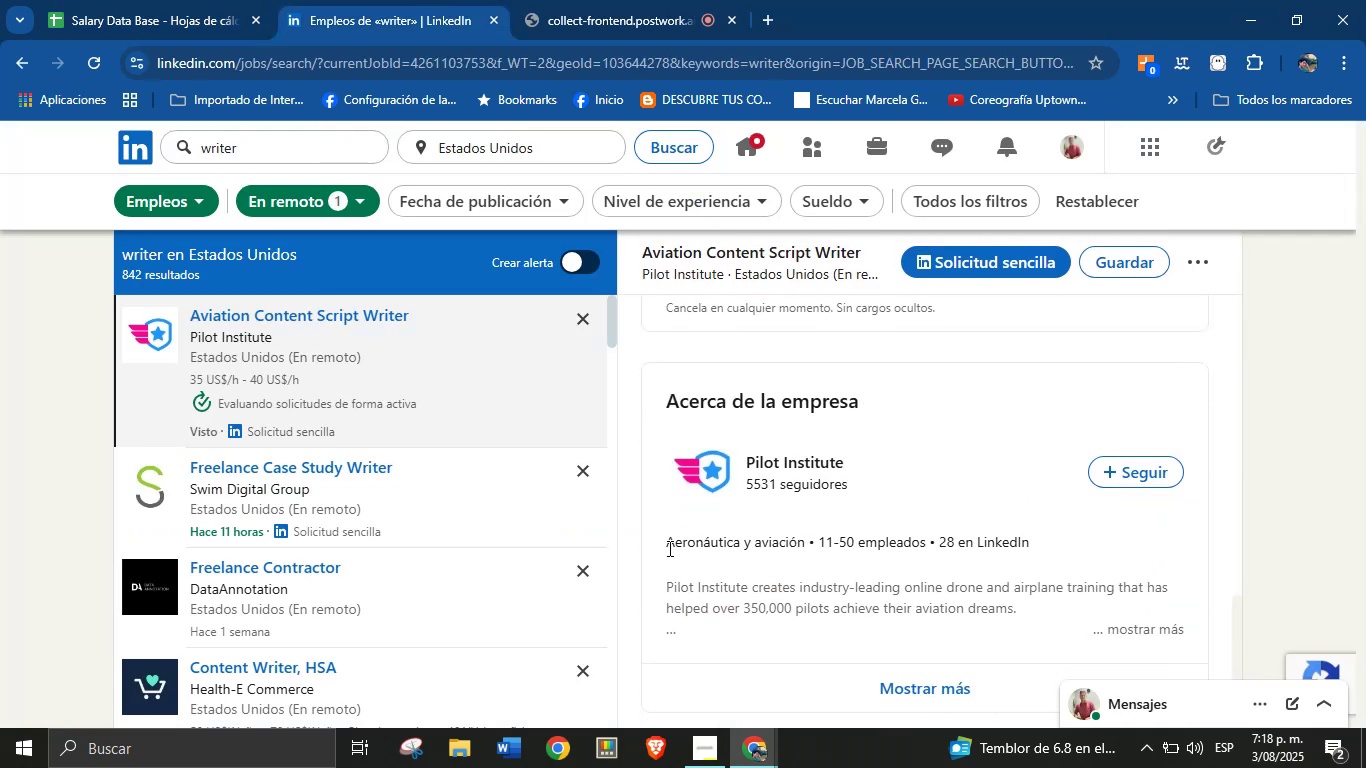 
left_click_drag(start_coordinate=[665, 545], to_coordinate=[817, 539])
 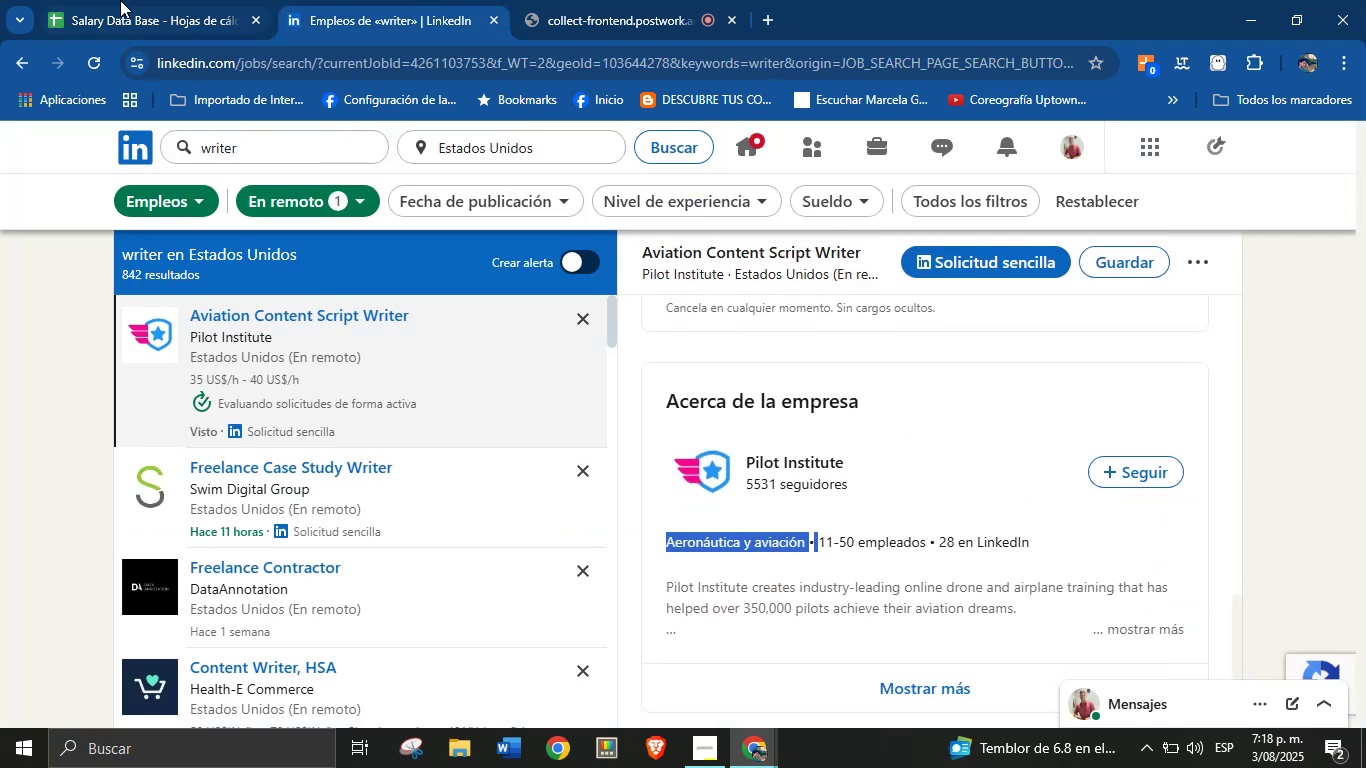 
key(Control+C)
 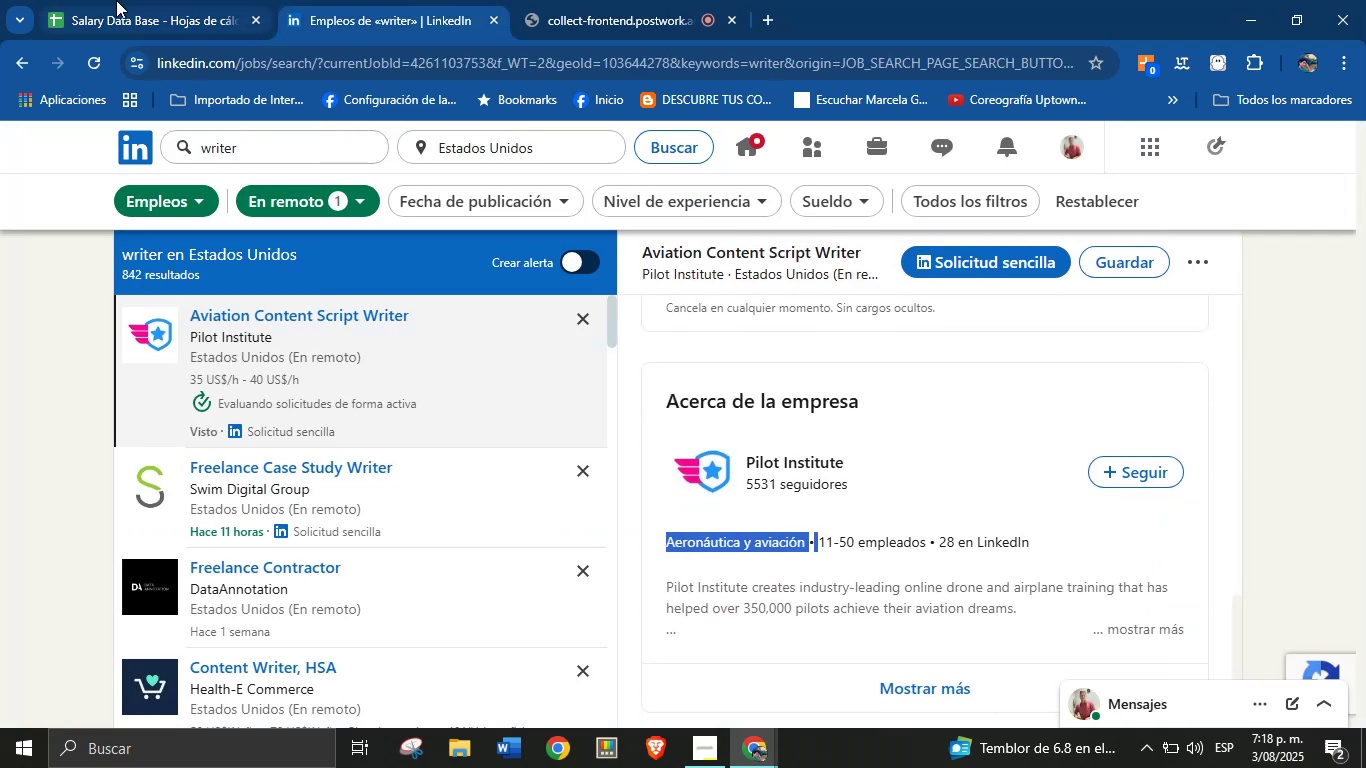 
left_click([116, 0])
 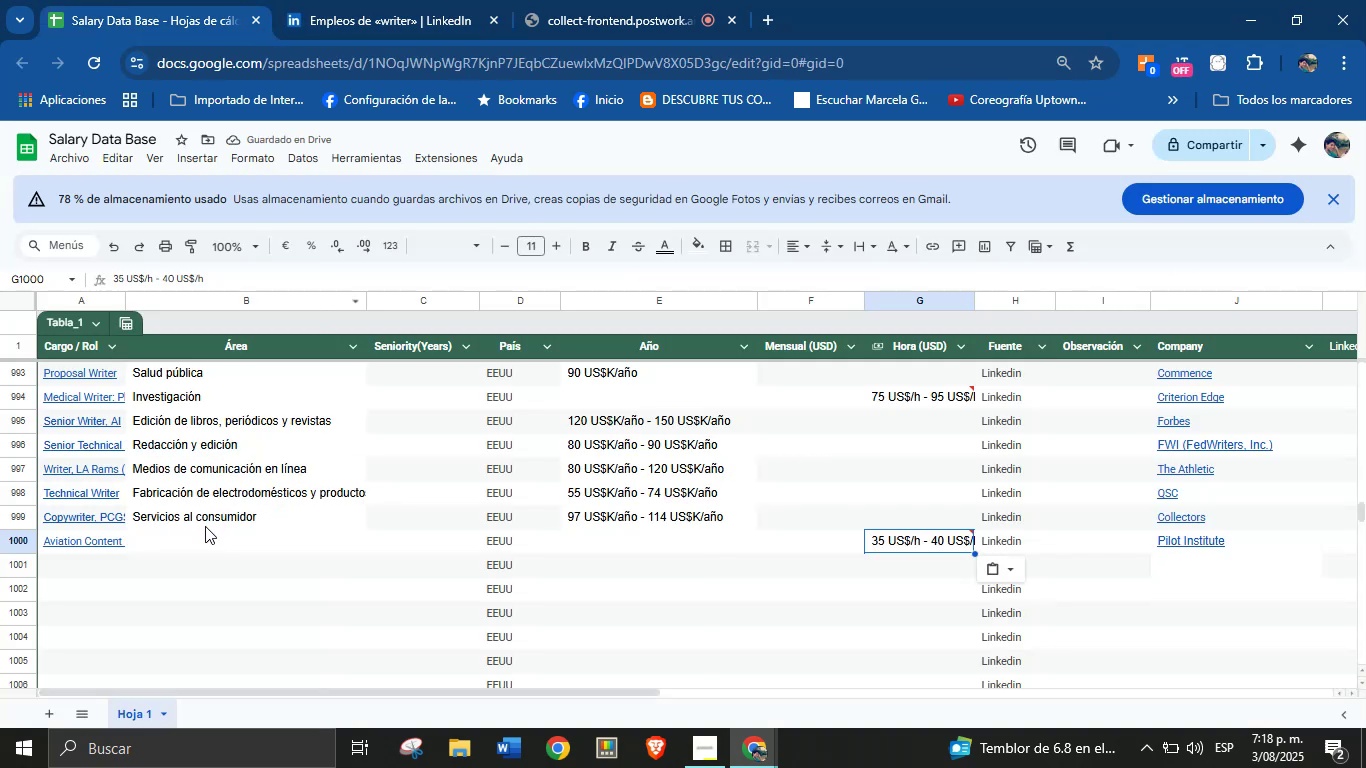 
left_click([205, 526])
 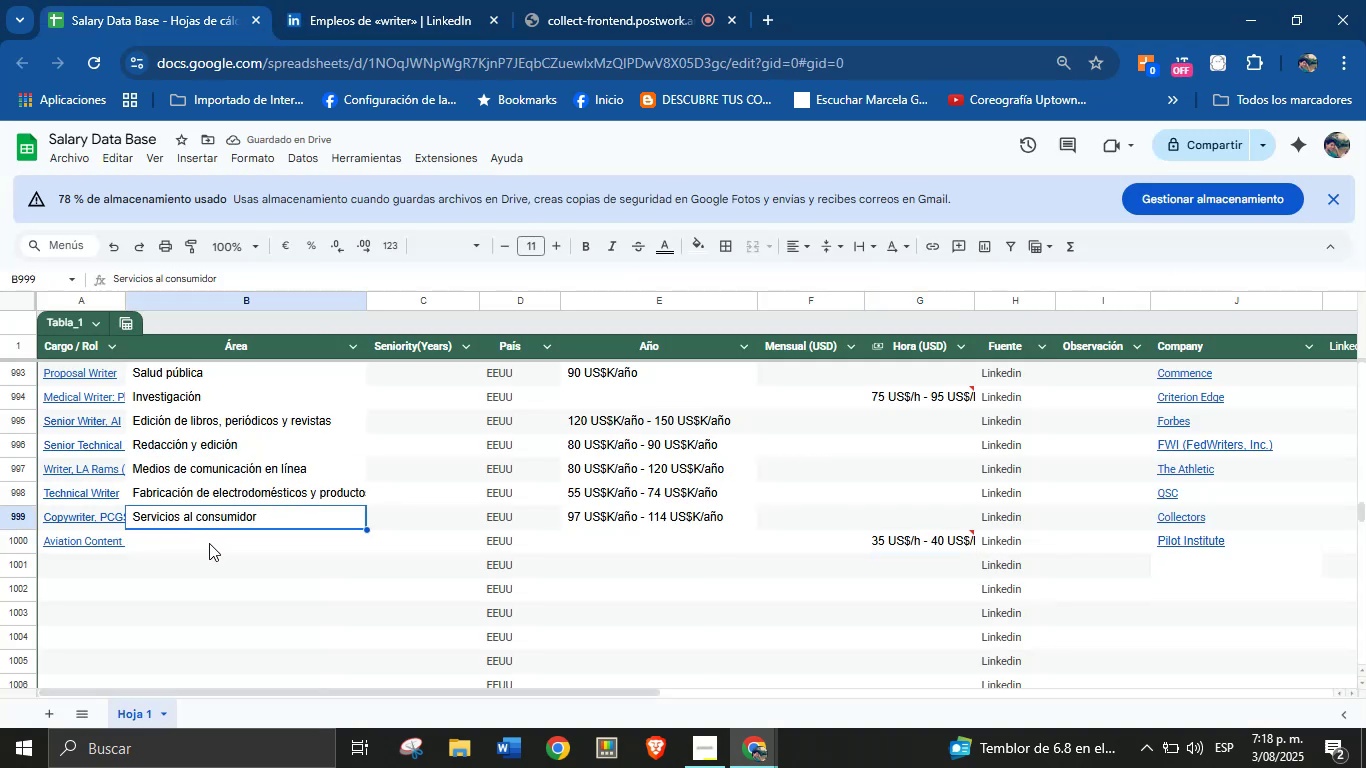 
left_click([209, 543])
 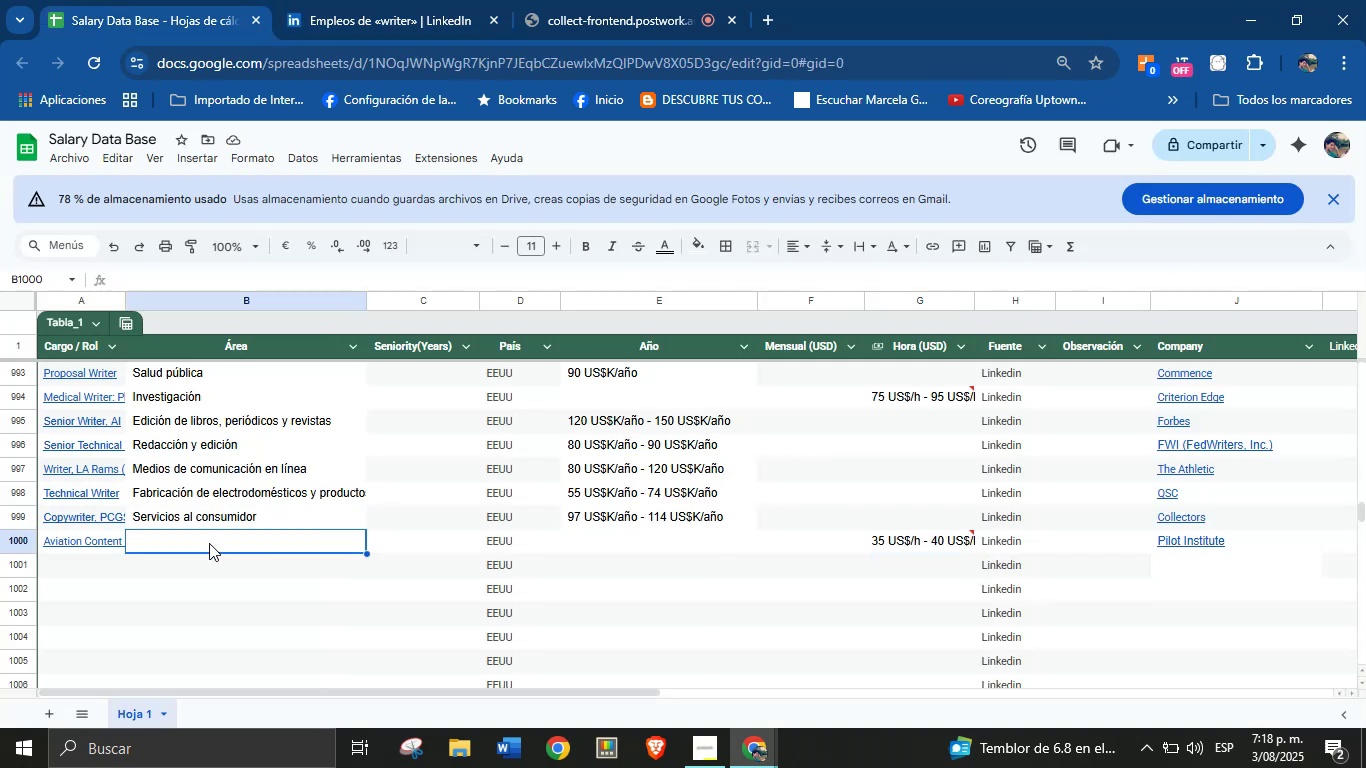 
key(Control+V)
 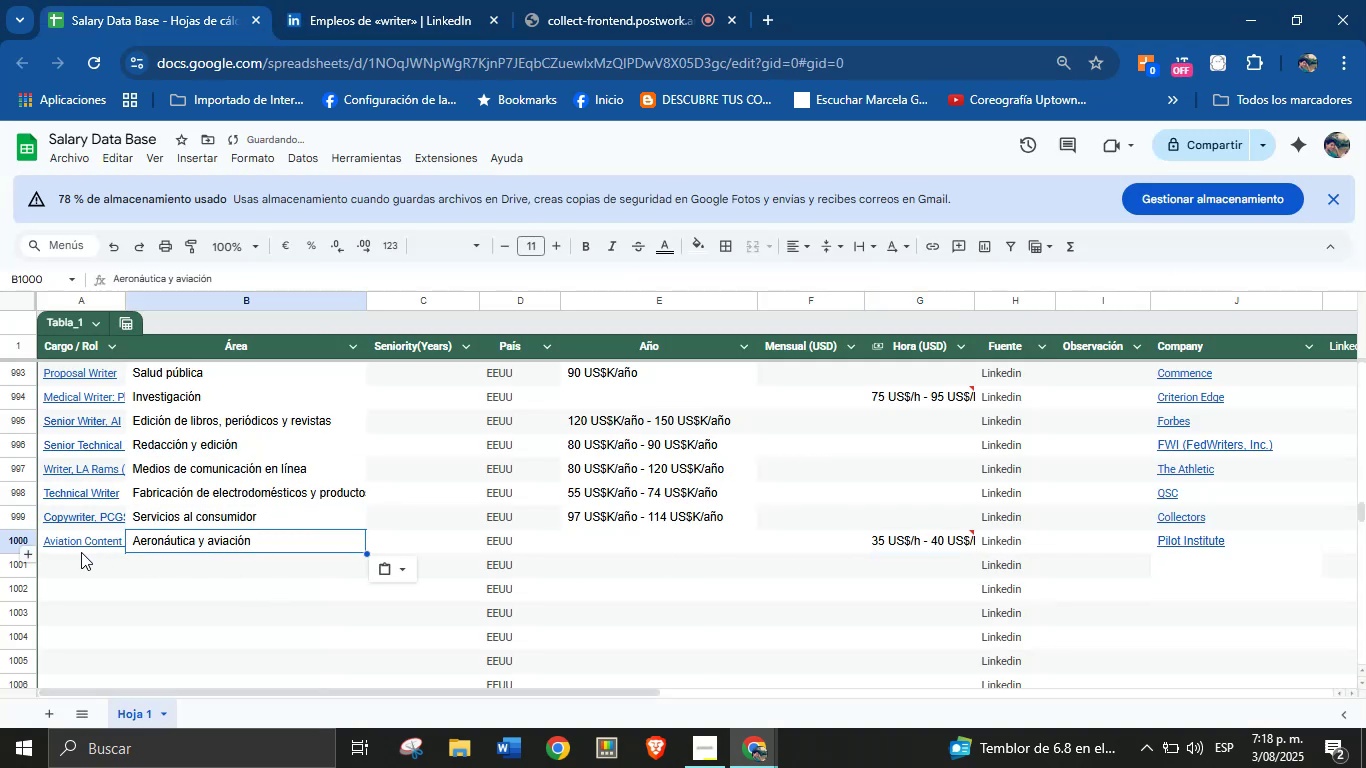 
left_click([82, 557])
 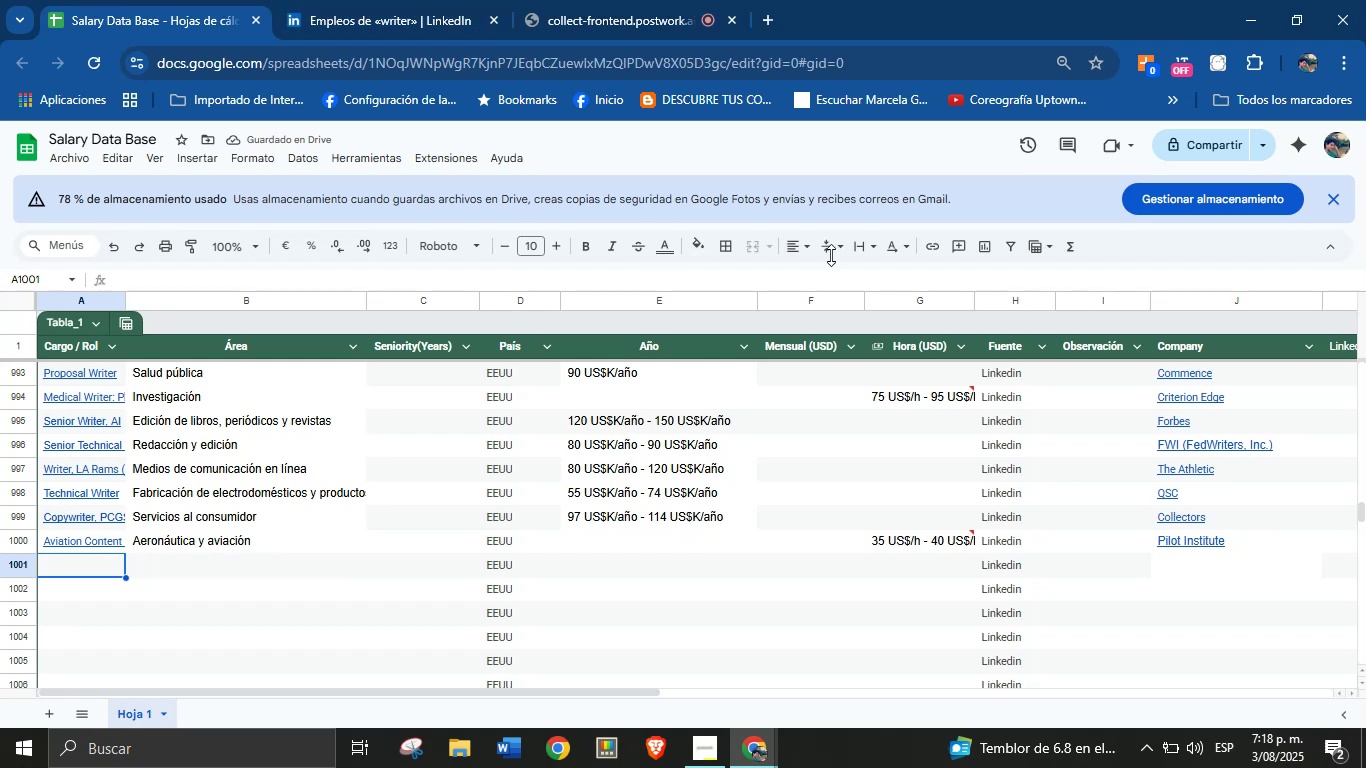 
left_click([387, 0])
 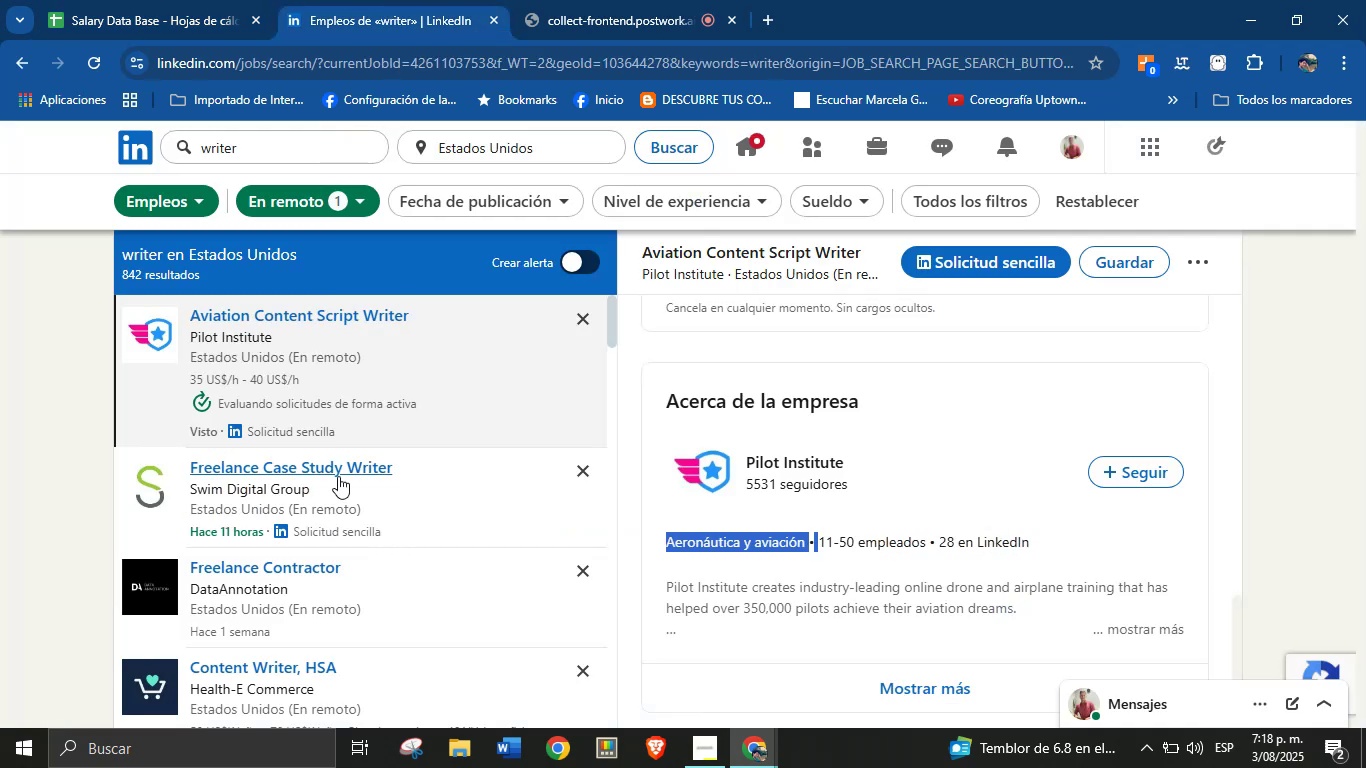 
scroll: coordinate [338, 476], scroll_direction: down, amount: 2.0
 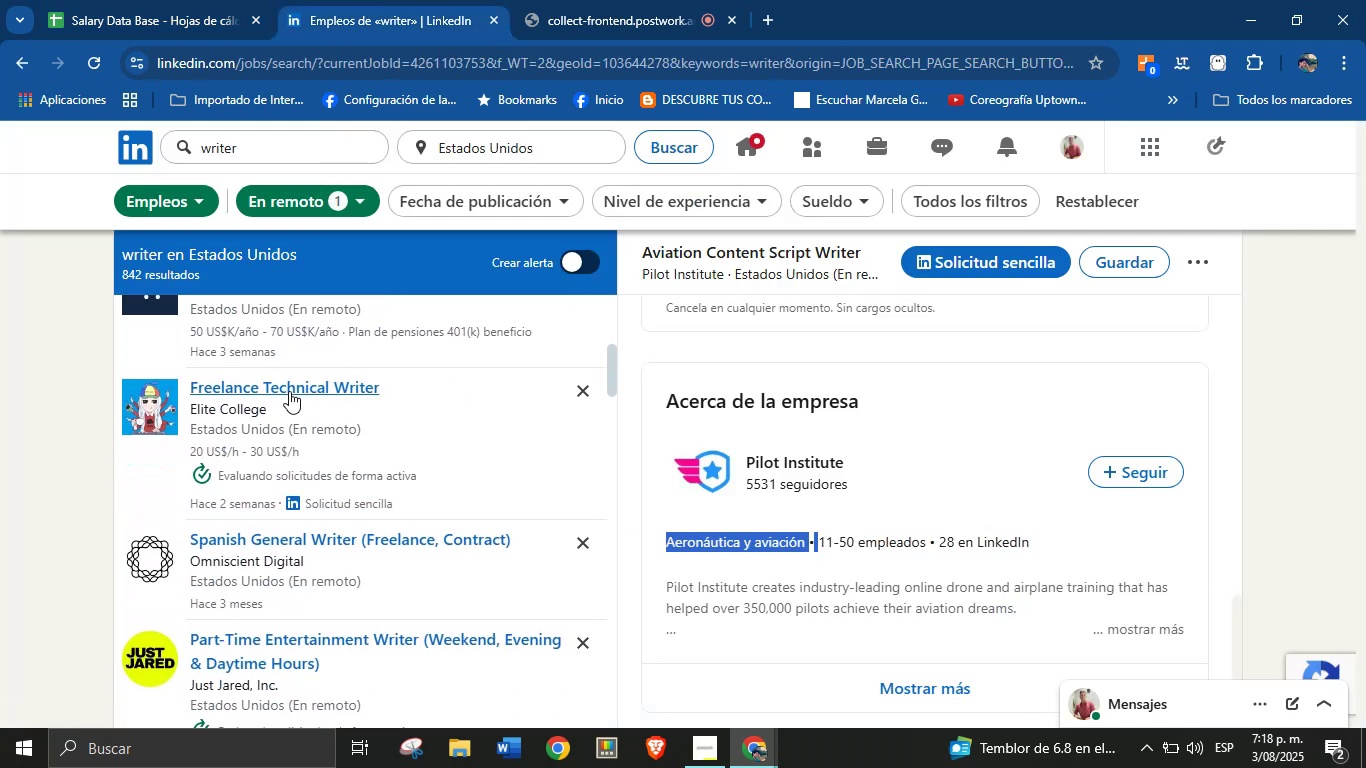 
left_click([289, 391])
 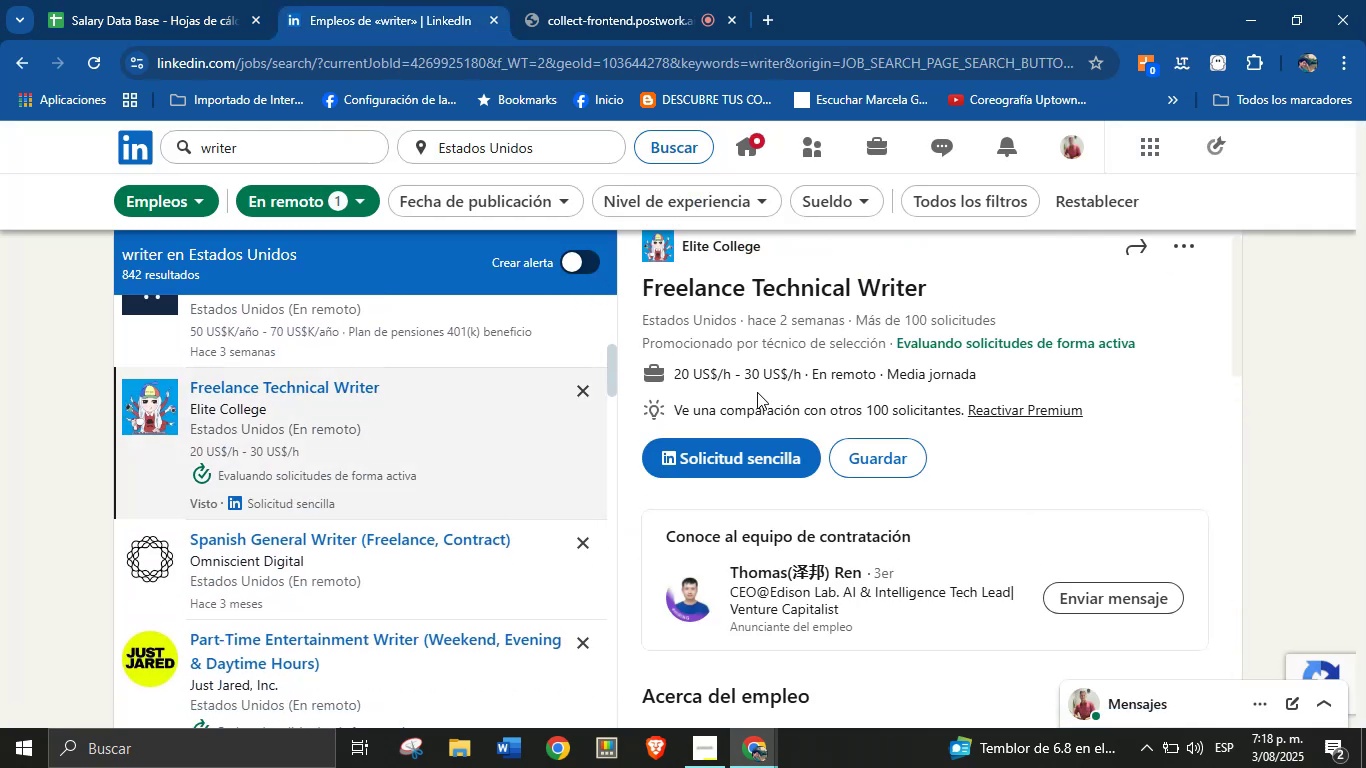 
scroll: coordinate [909, 414], scroll_direction: up, amount: 3.0
 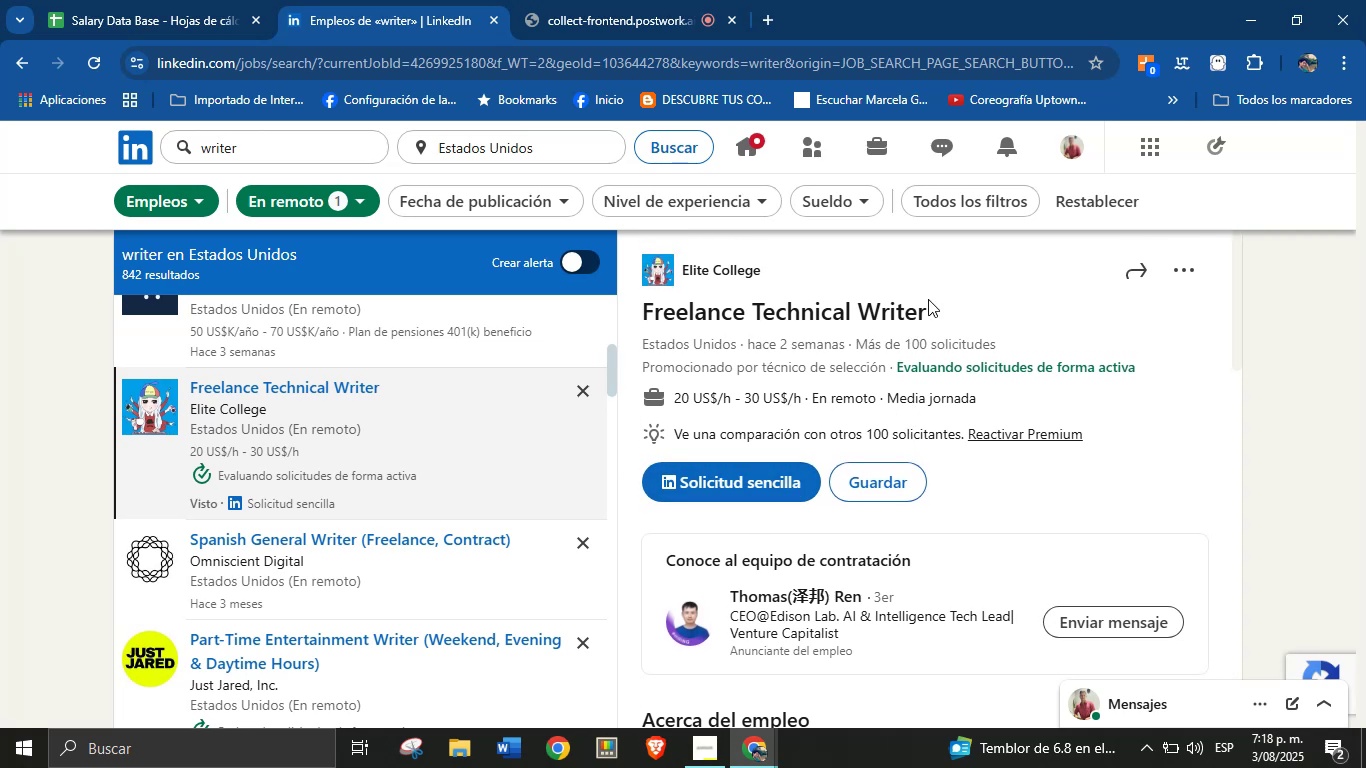 
left_click_drag(start_coordinate=[943, 308], to_coordinate=[648, 313])
 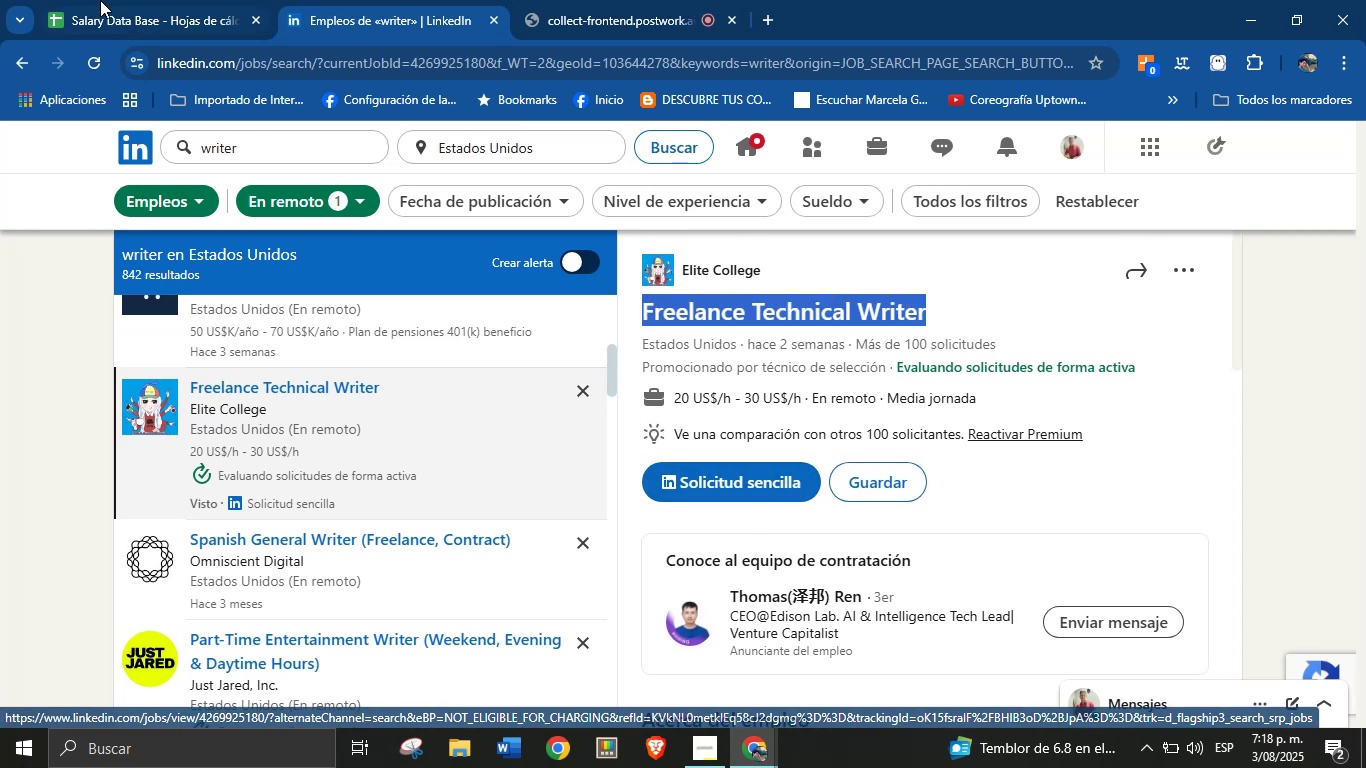 
key(Control+C)
 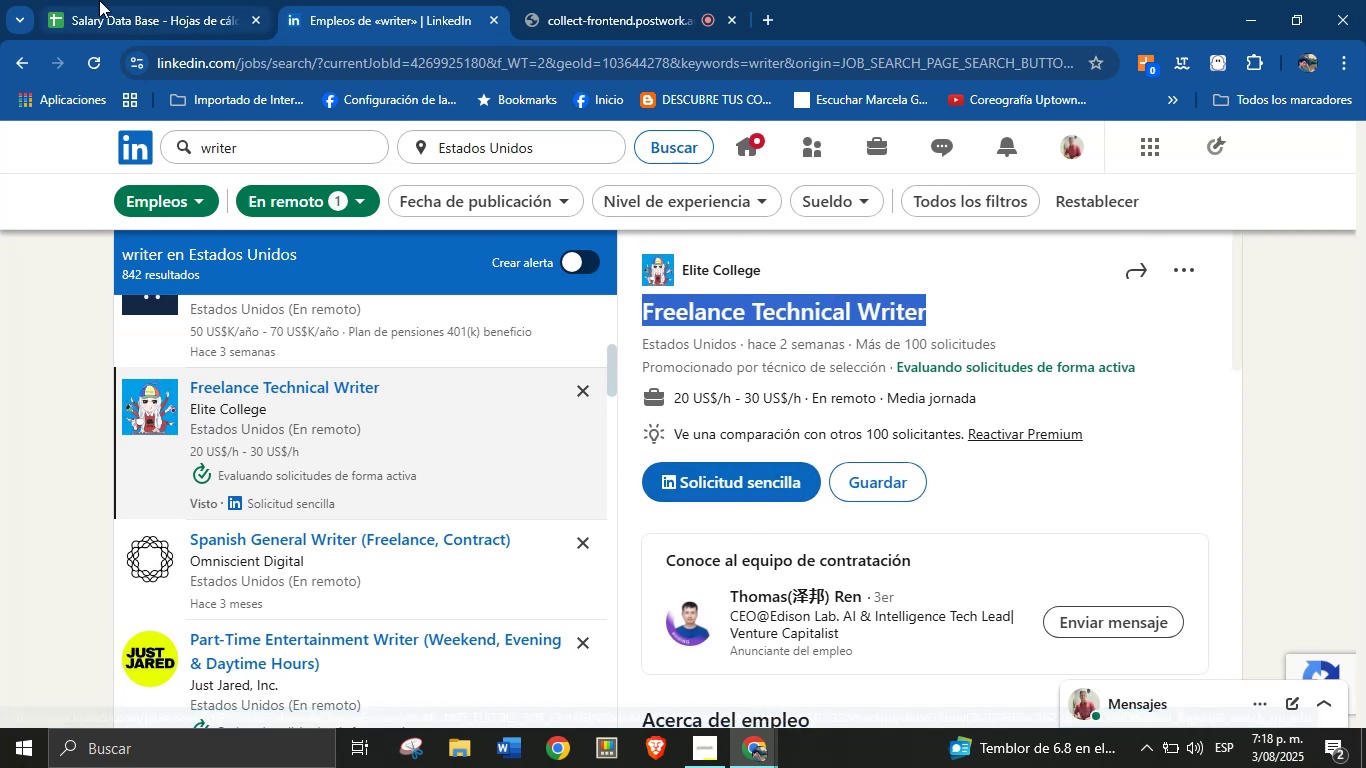 
left_click([169, 0])
 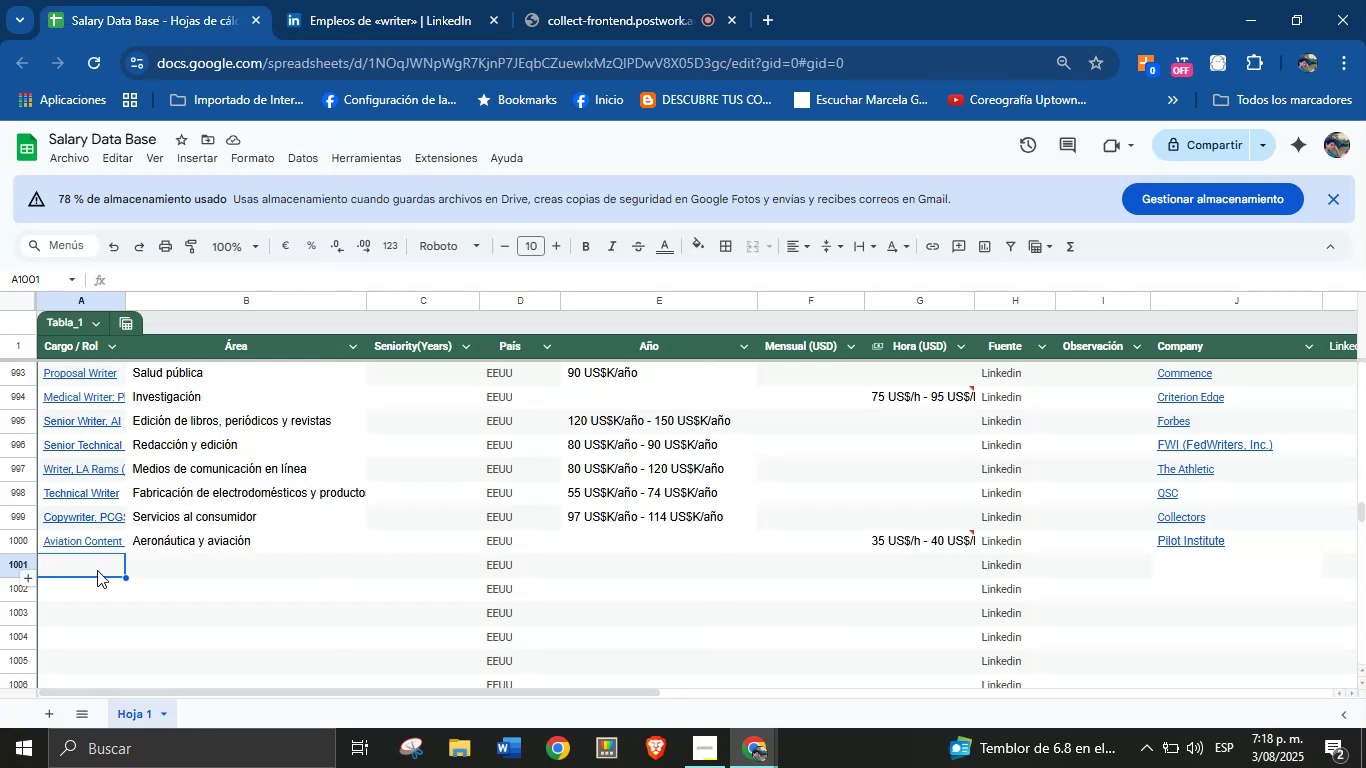 
left_click([97, 568])
 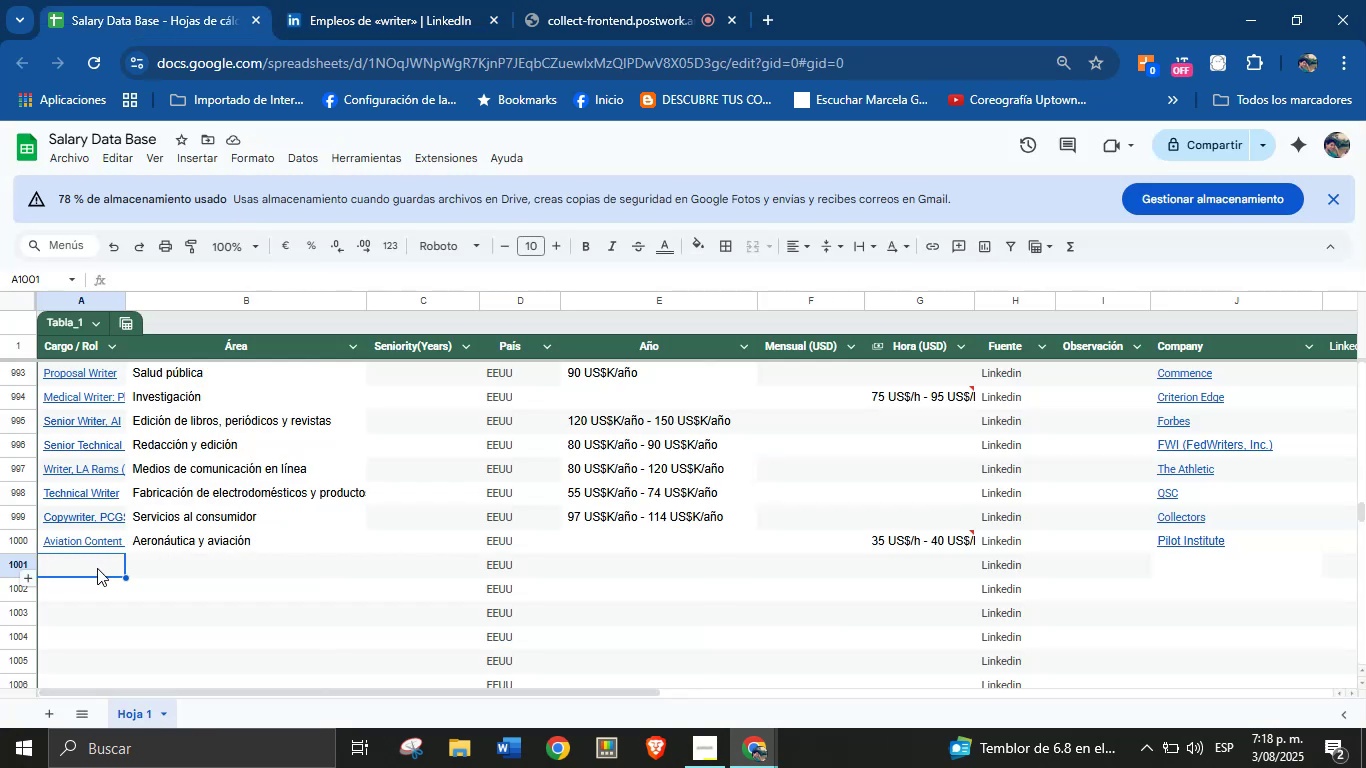 
key(Control+V)
 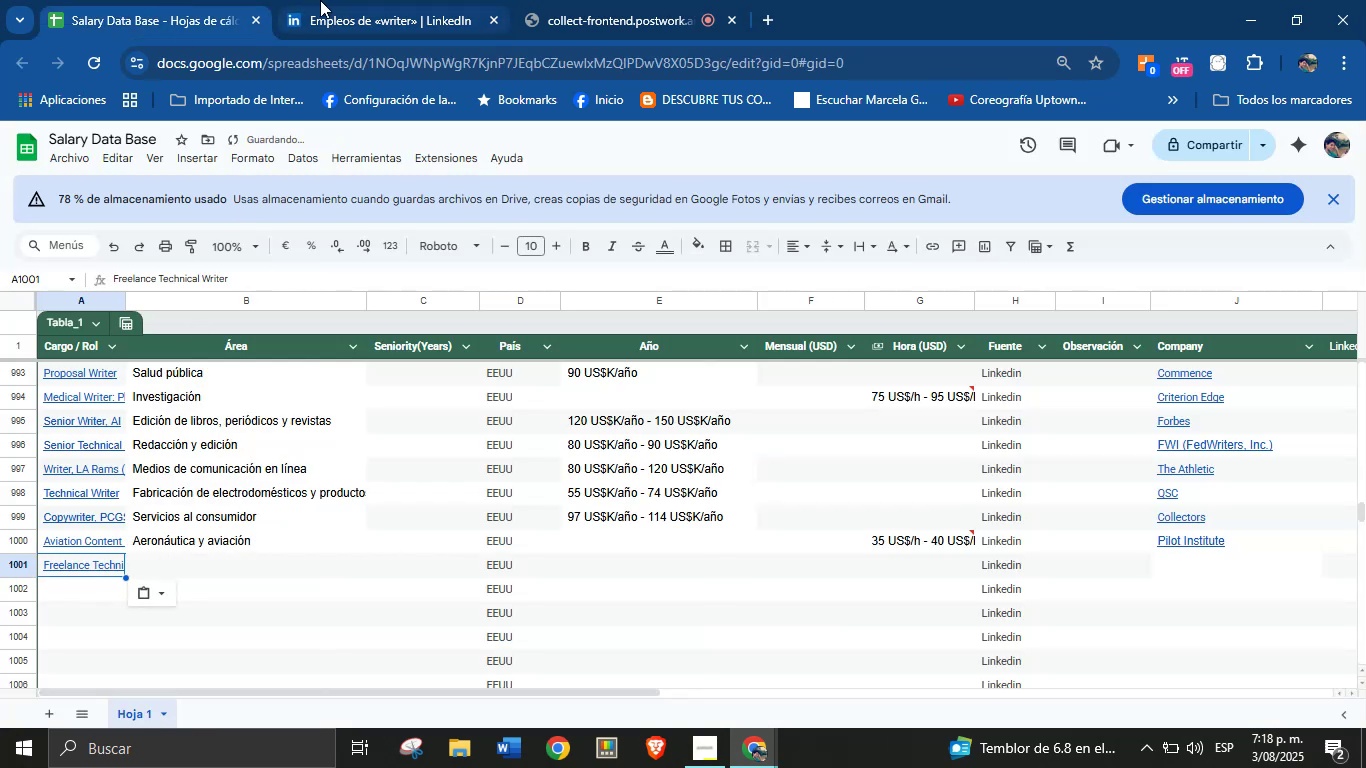 
left_click([320, 0])
 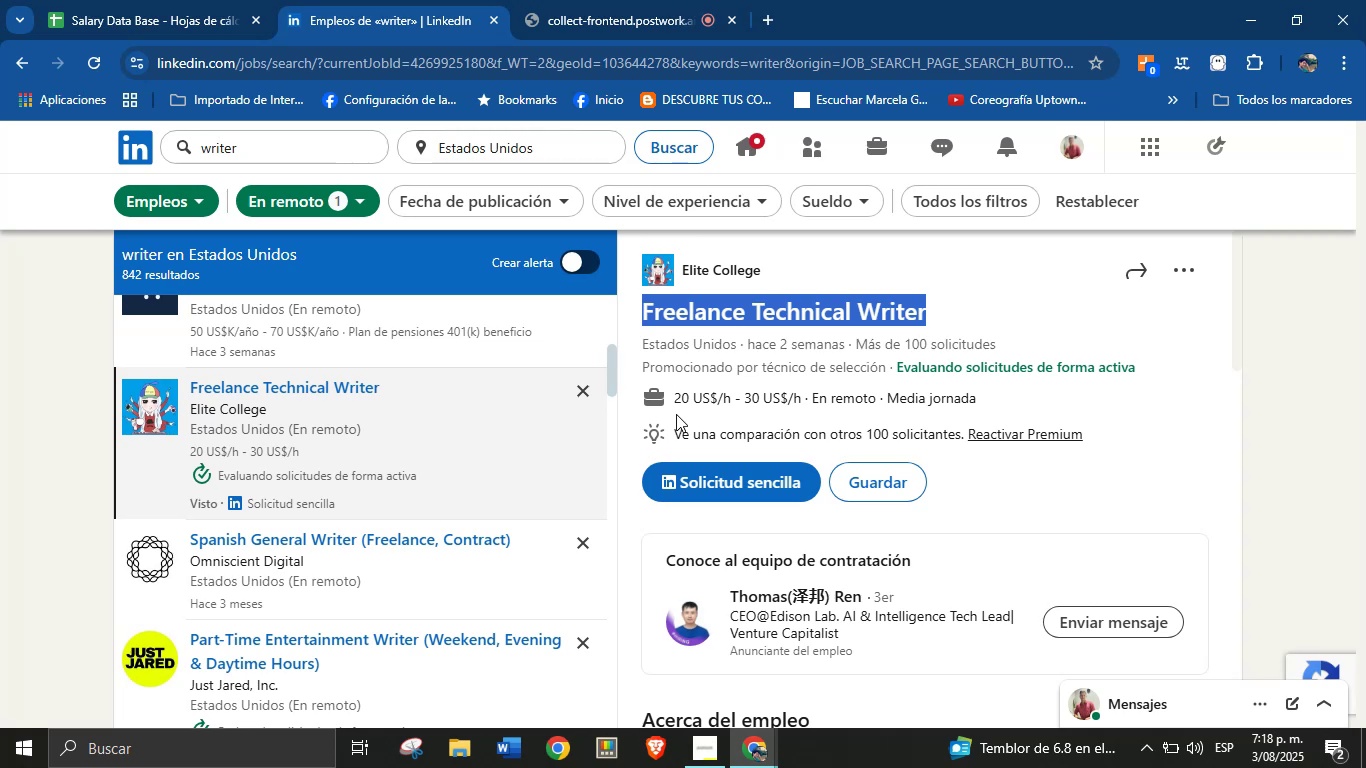 
left_click_drag(start_coordinate=[675, 407], to_coordinate=[799, 409])
 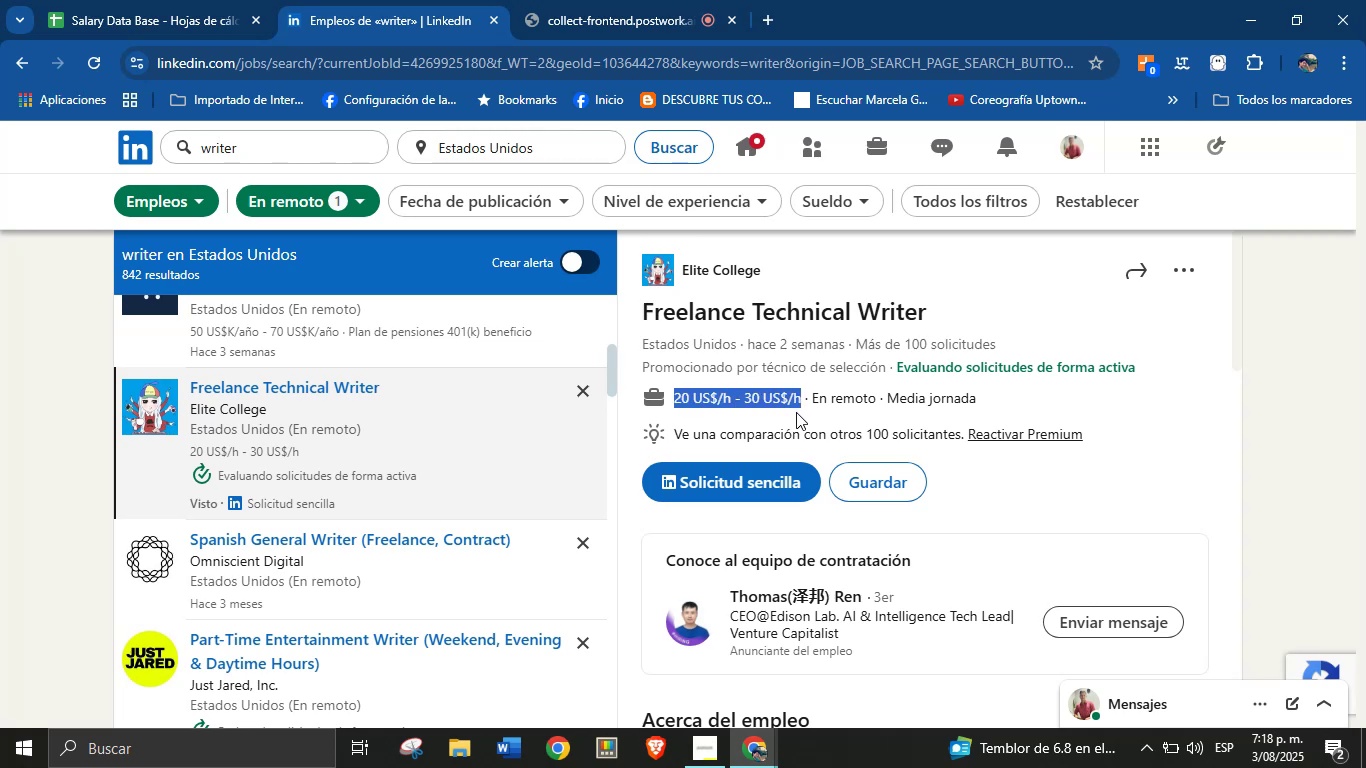 
key(Control+C)
 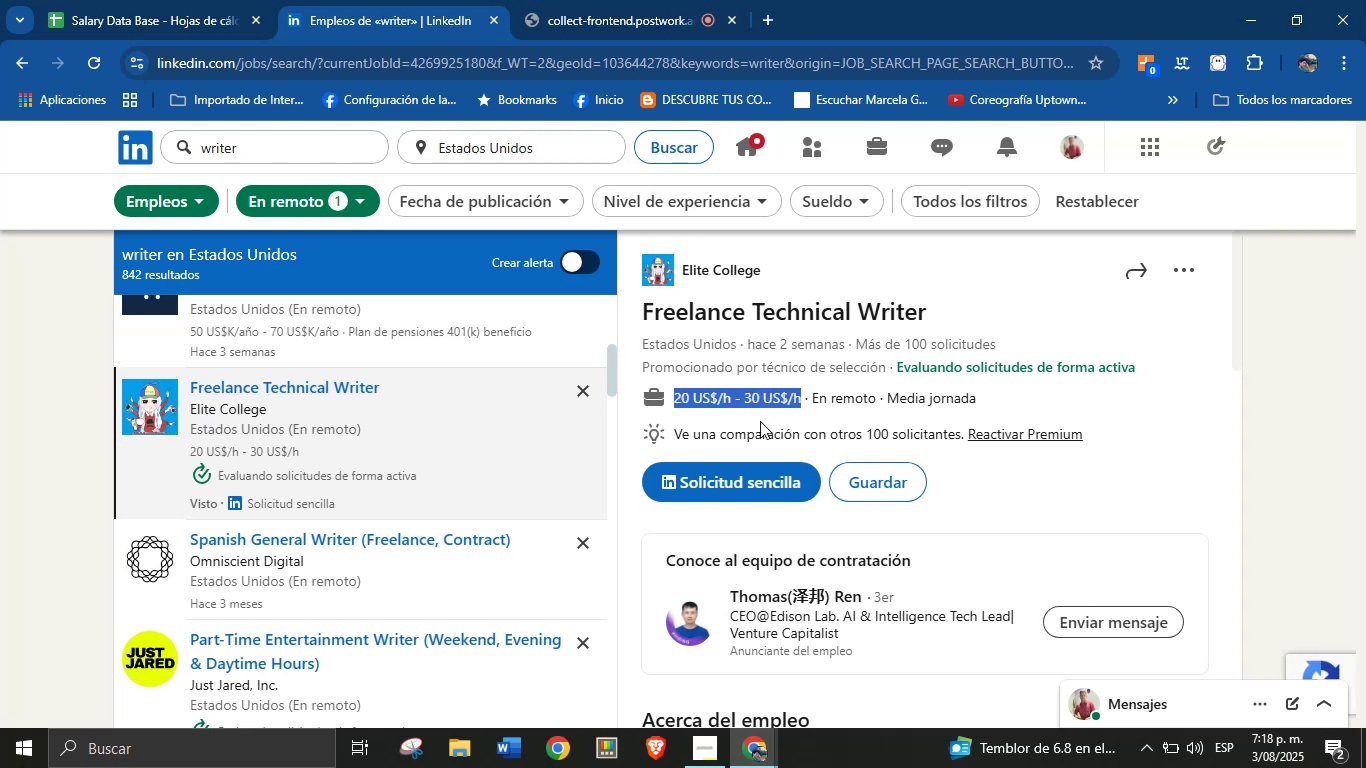 
left_click([222, 0])
 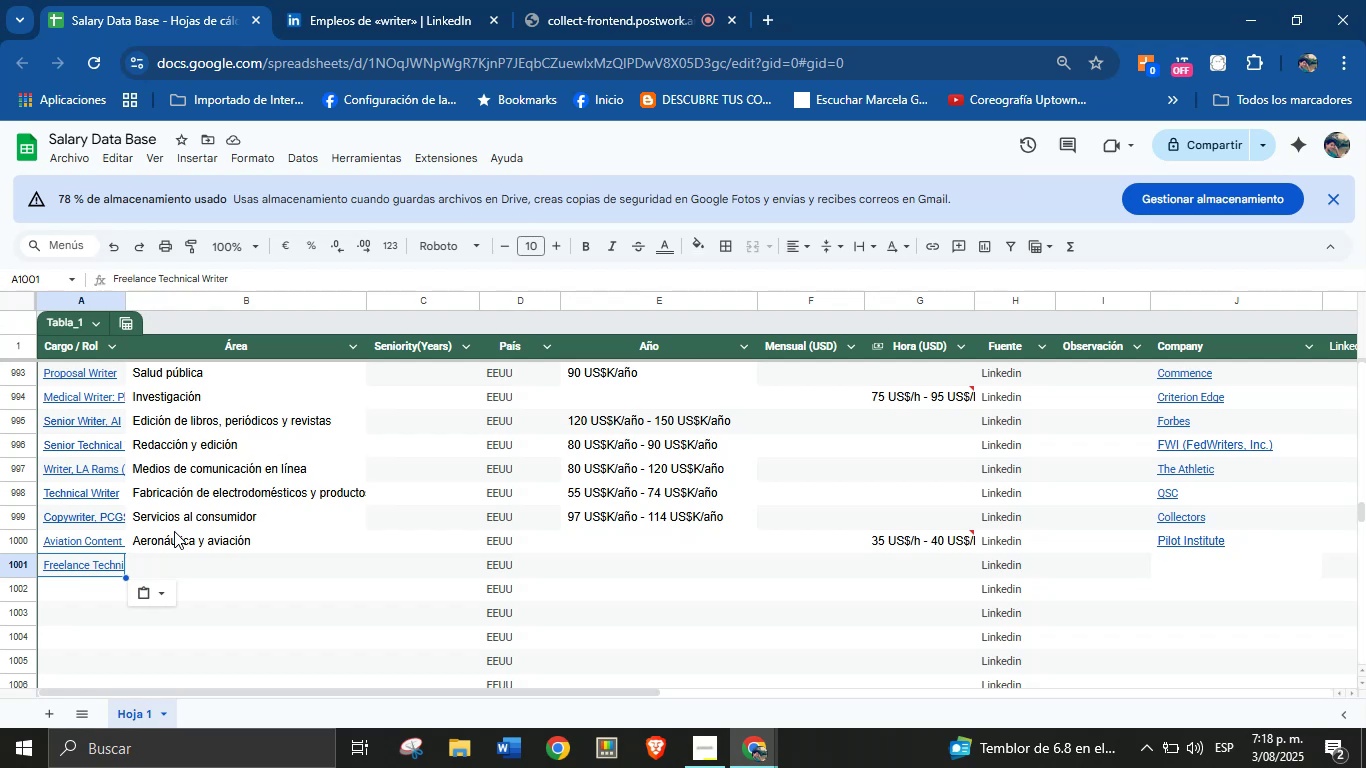 
wait(7.63)
 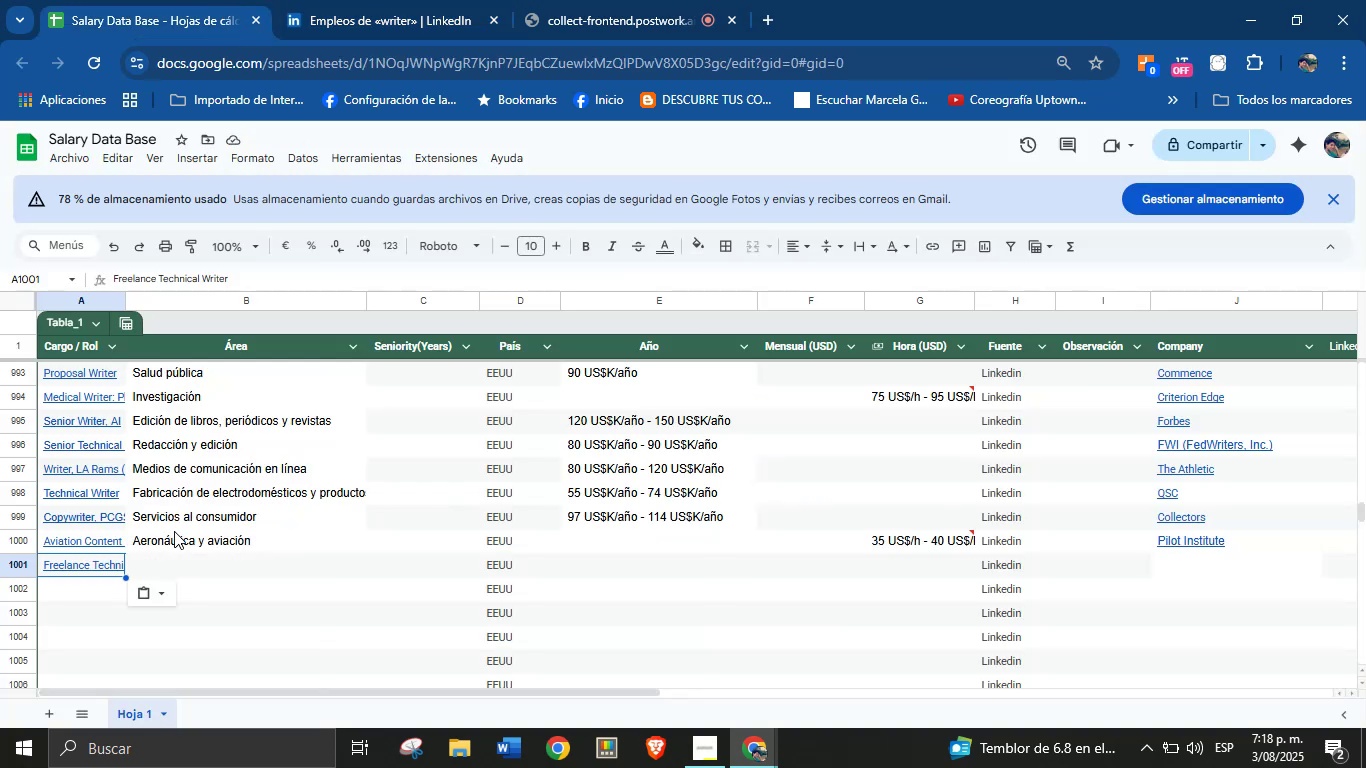 
left_click([351, 0])
 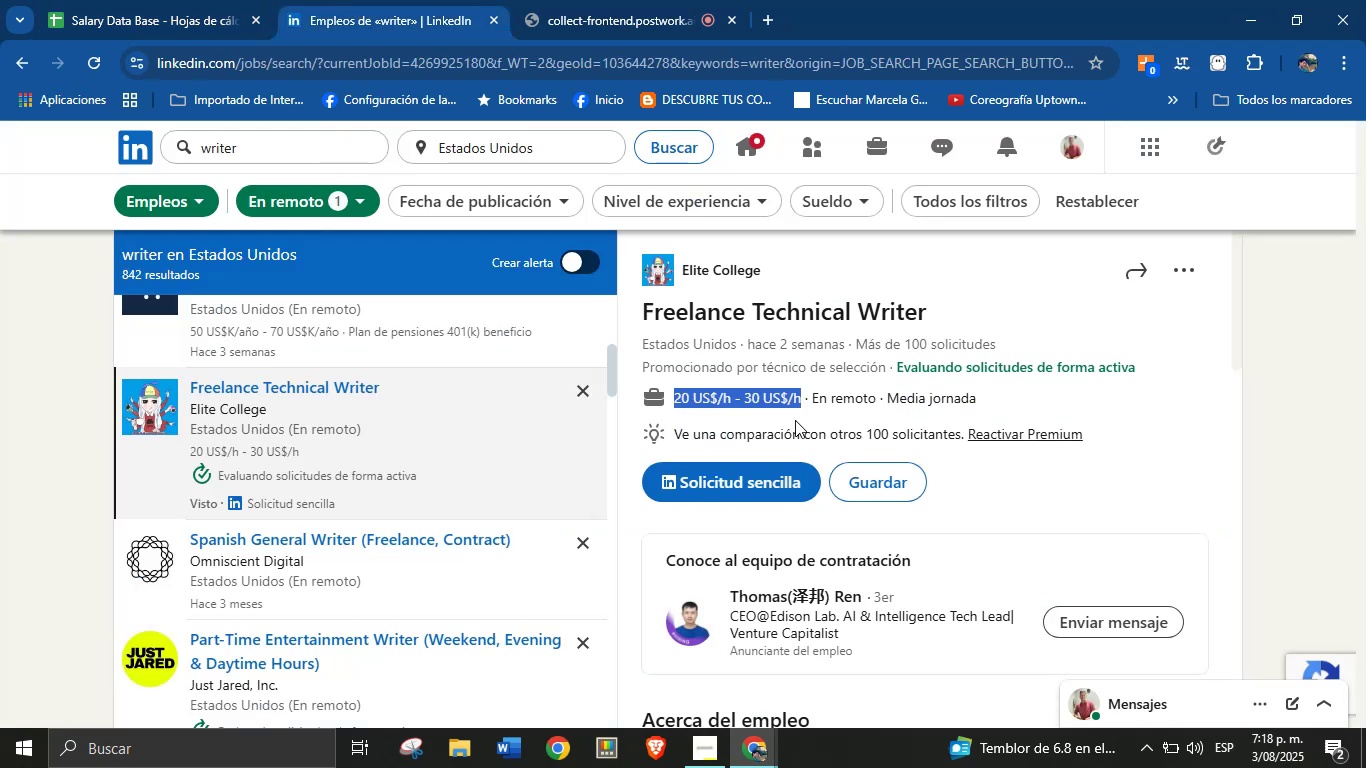 
key(Control+C)
 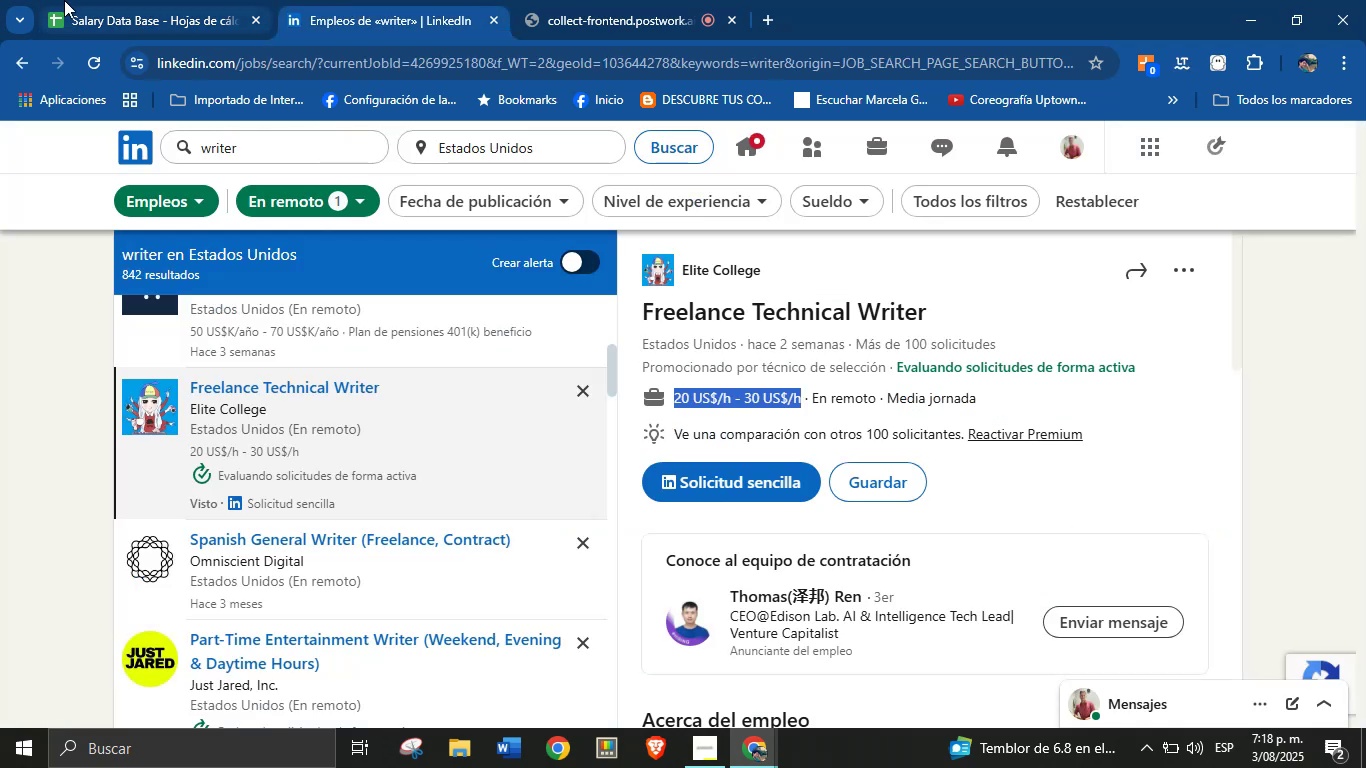 
left_click([64, 0])
 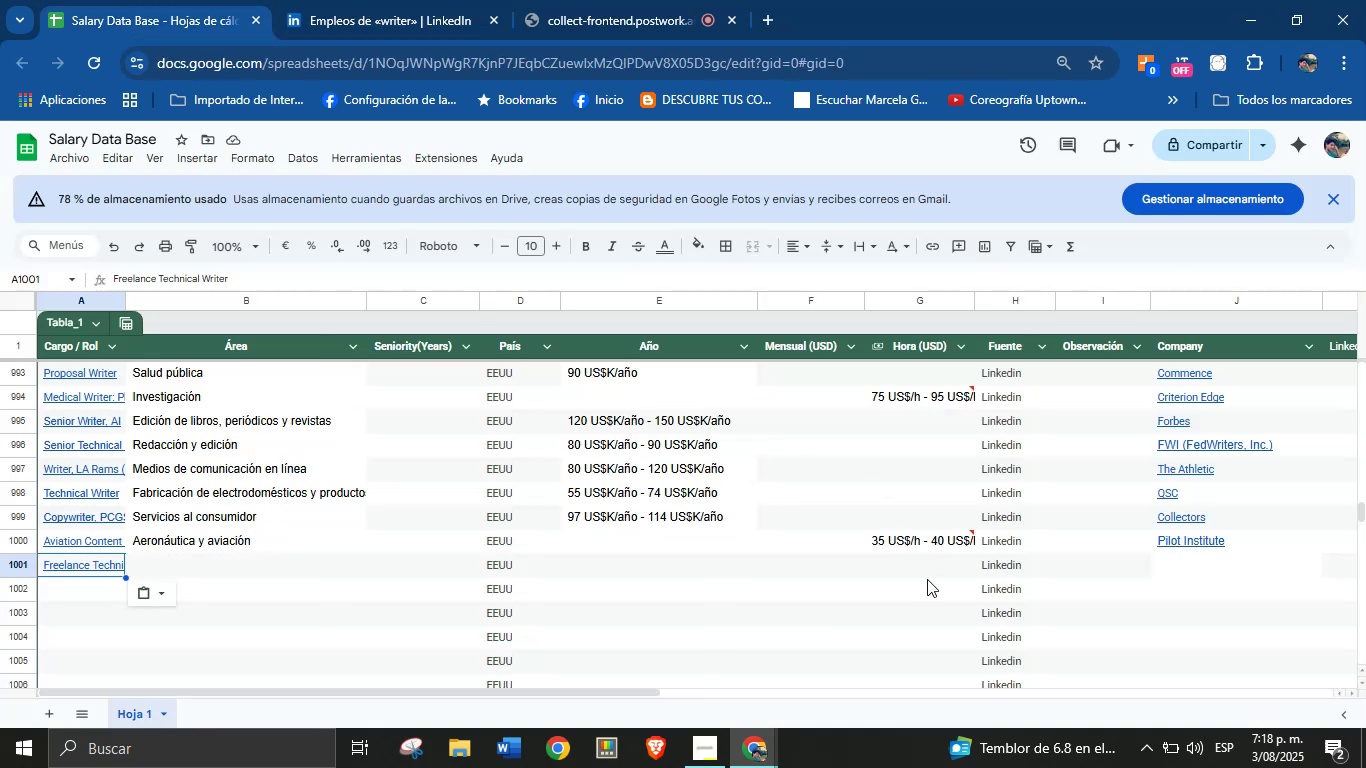 
left_click([927, 578])
 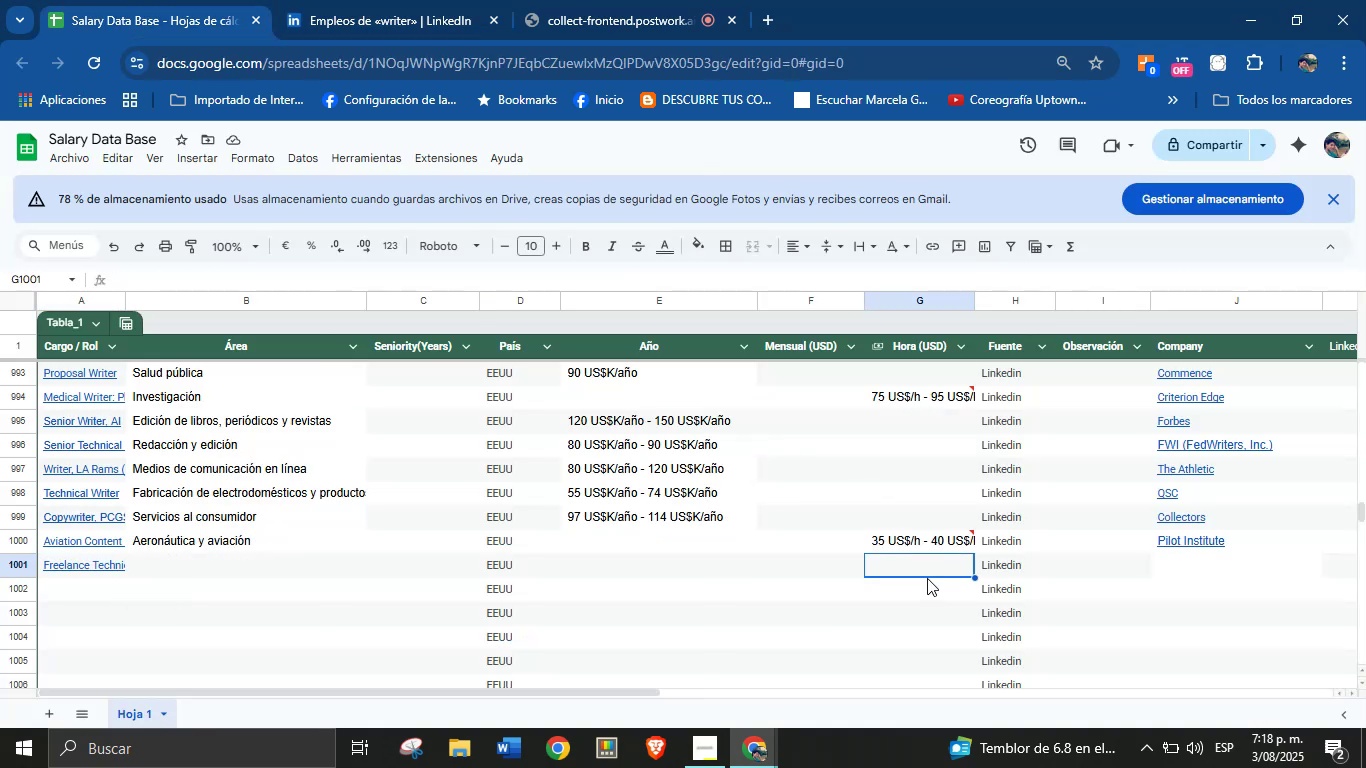 
key(Control+V)
 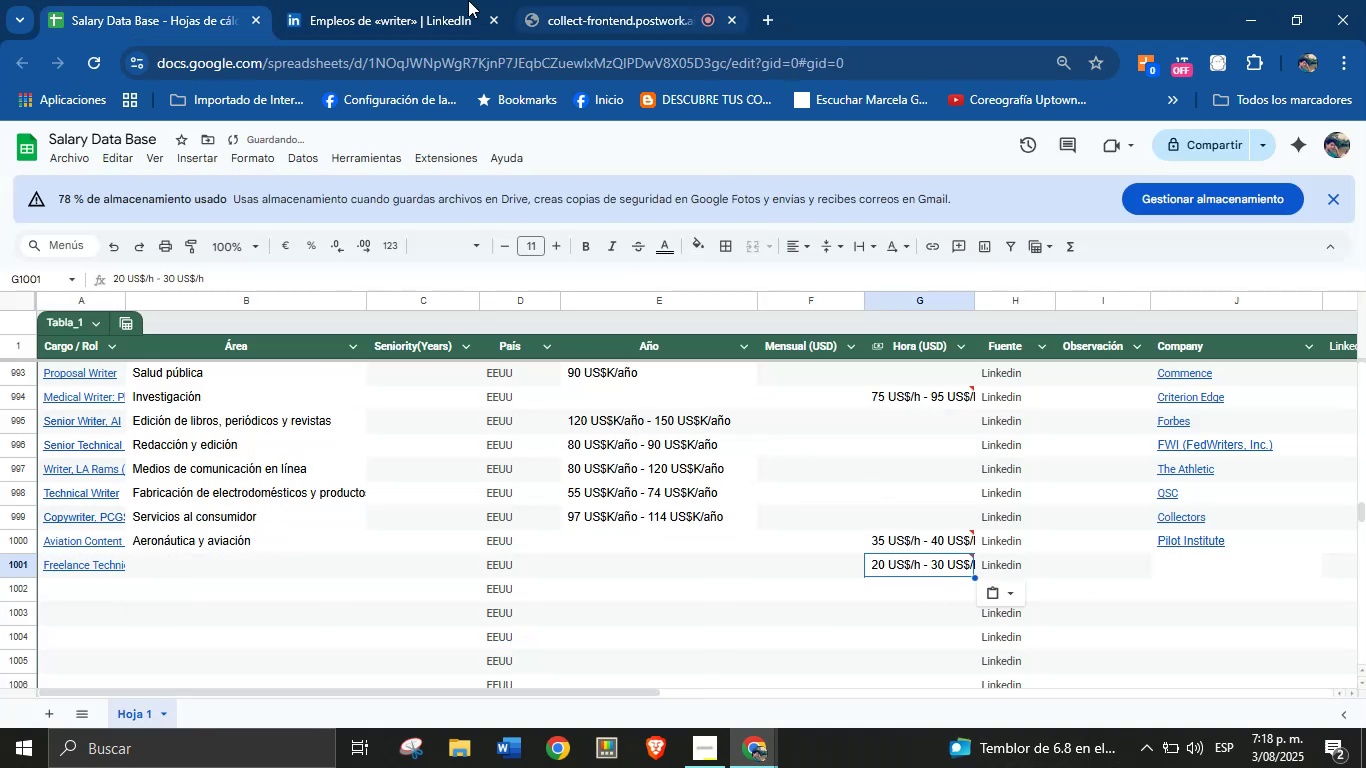 
left_click([409, 0])
 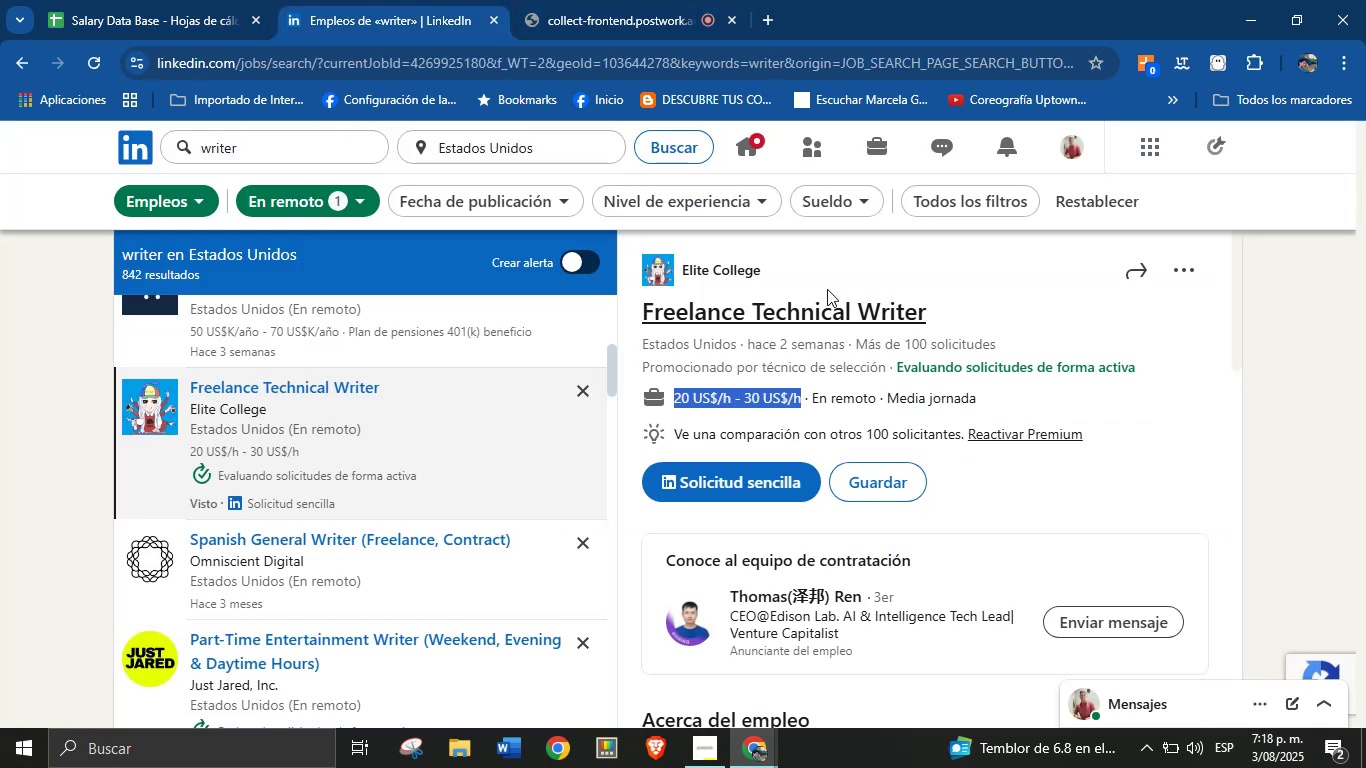 
left_click_drag(start_coordinate=[819, 281], to_coordinate=[683, 273])
 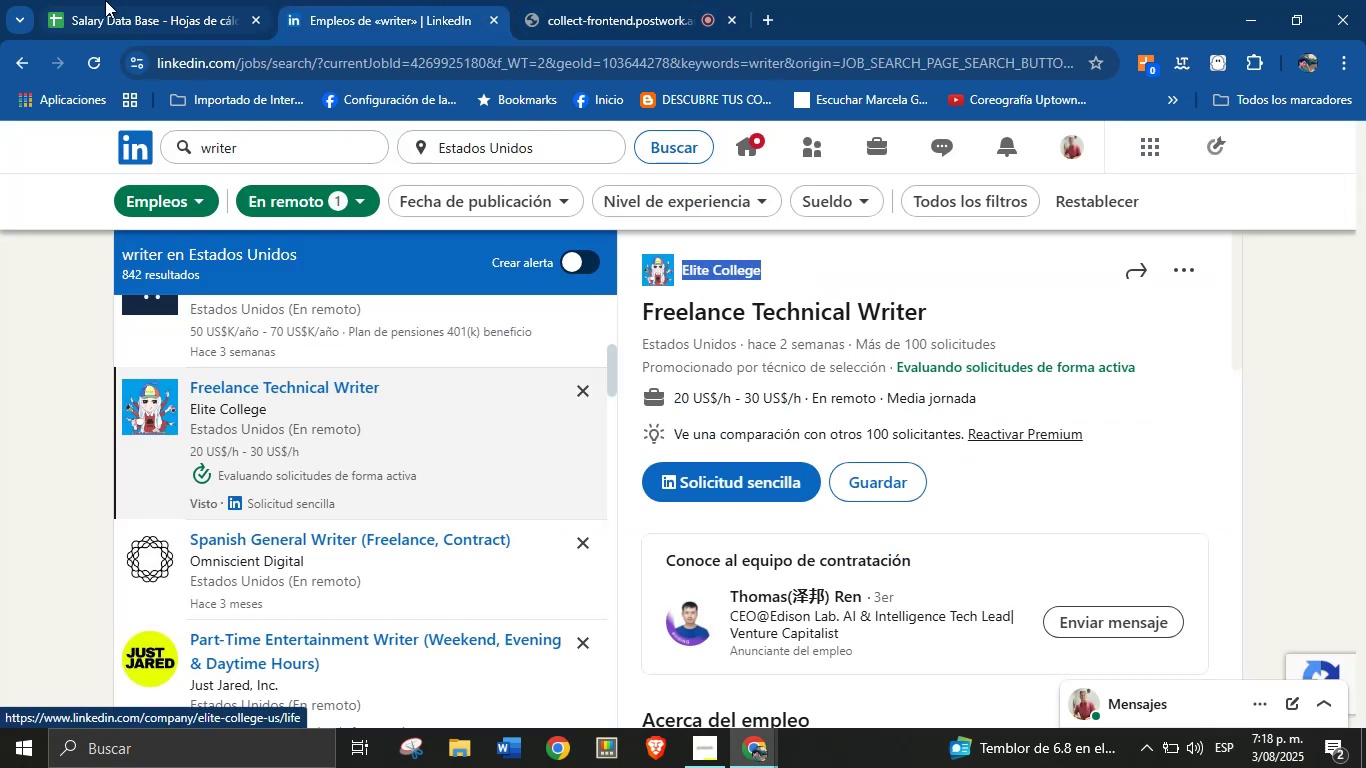 
key(Control+C)
 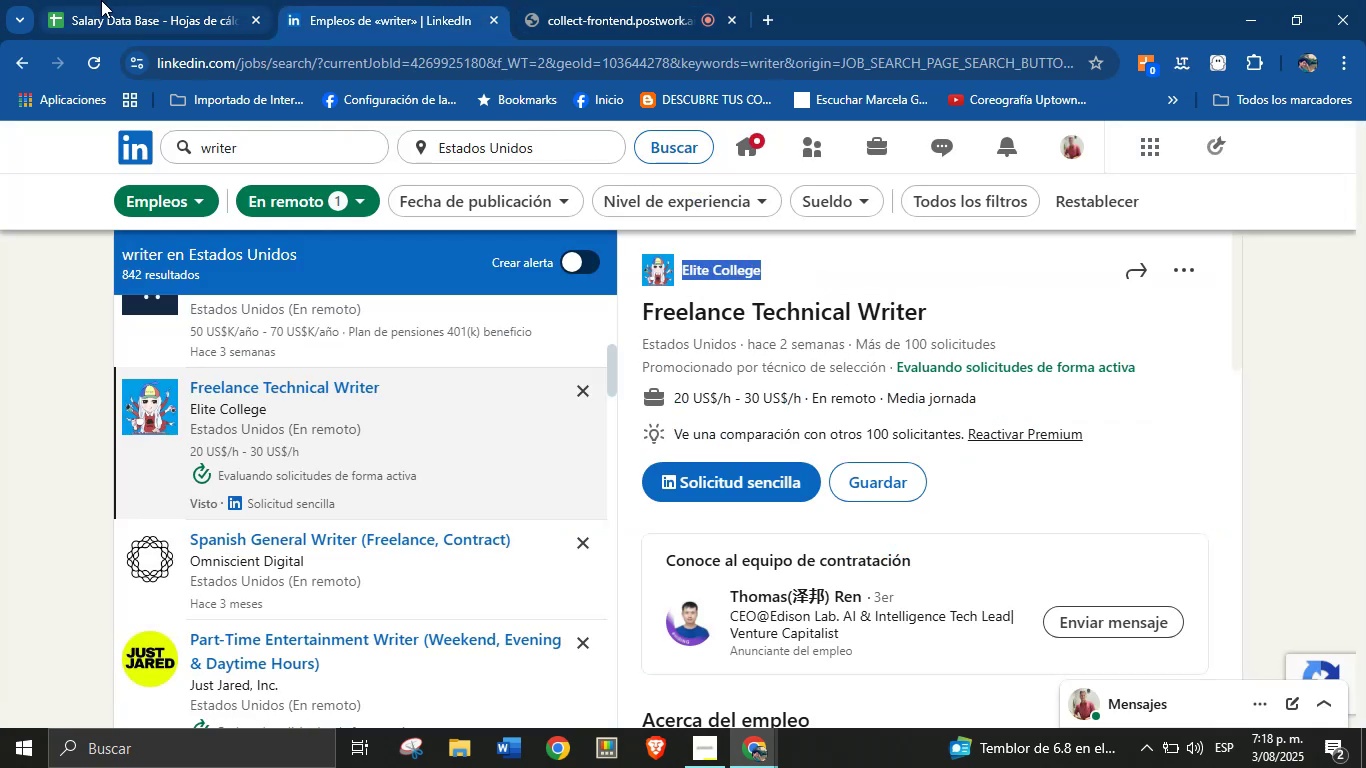 
left_click([101, 0])
 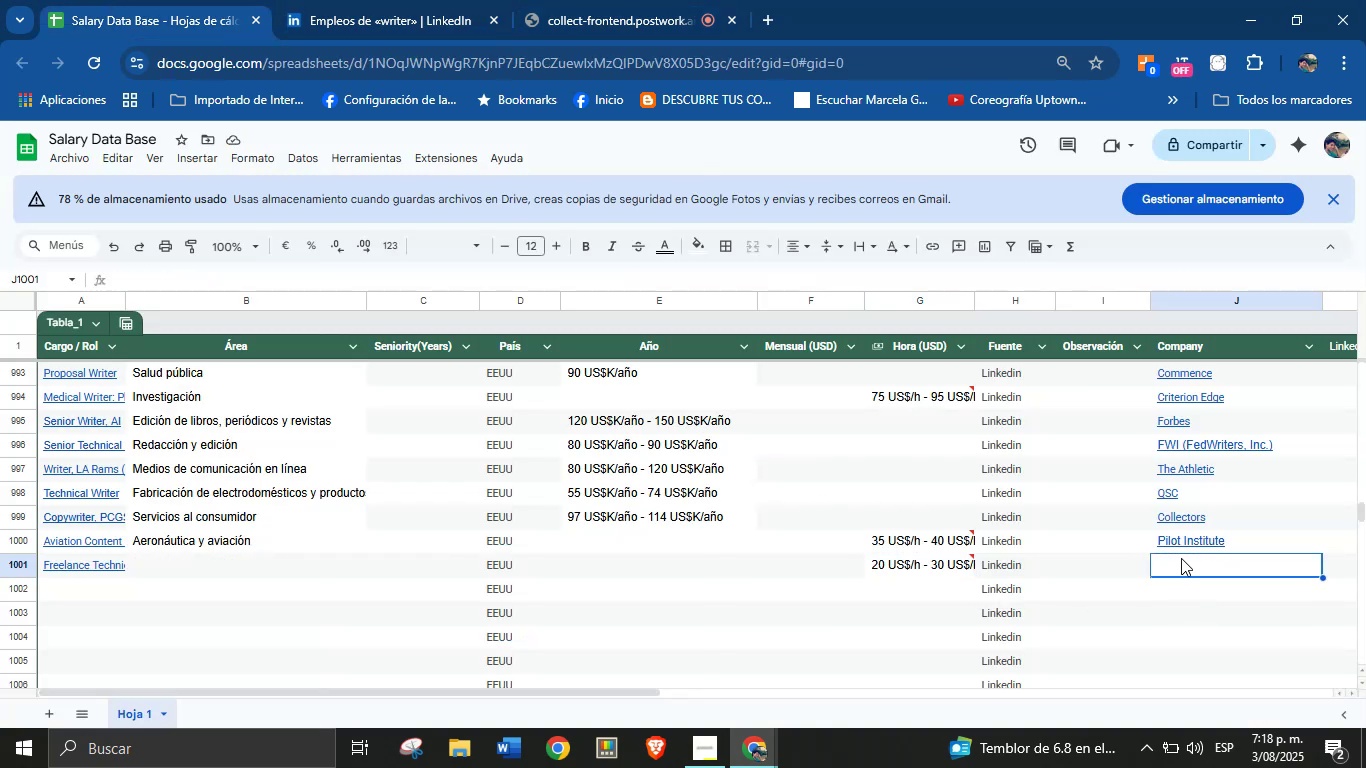 
key(Control+V)
 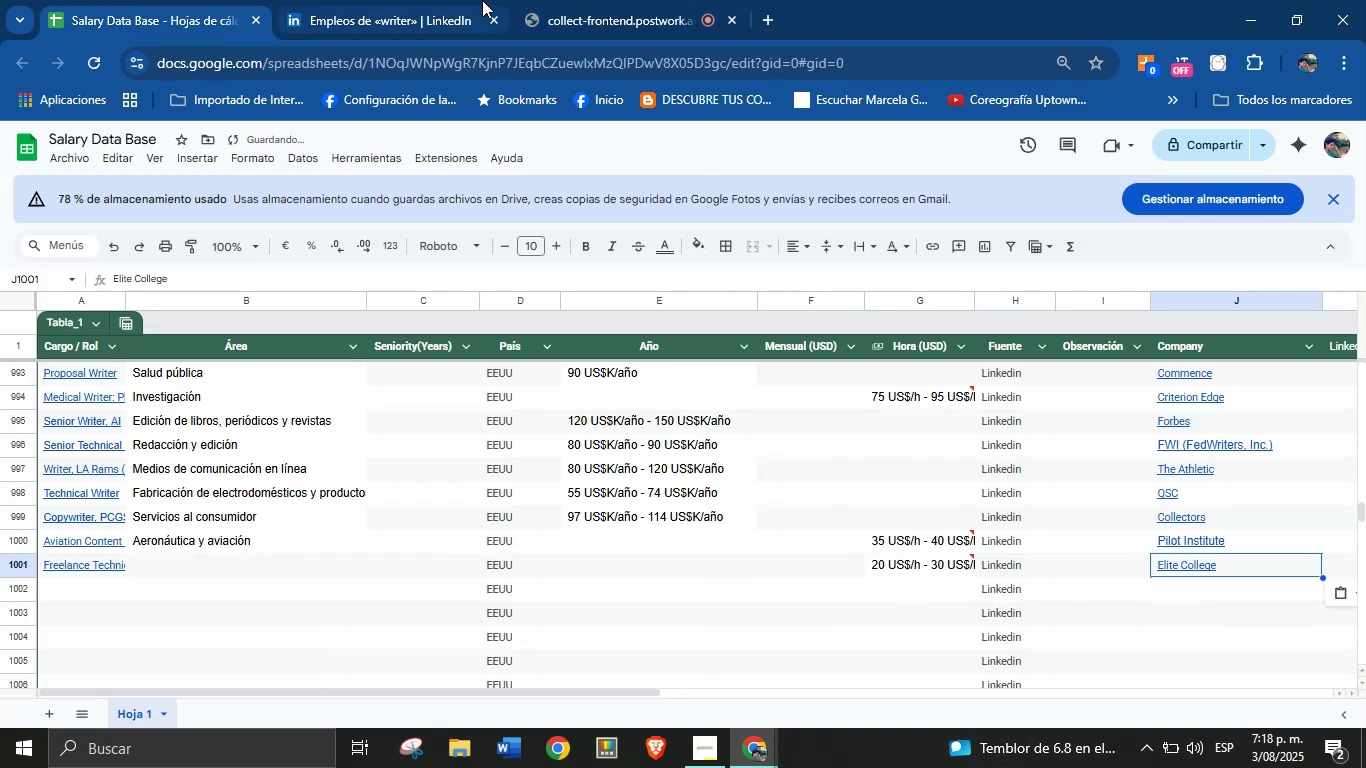 
left_click([462, 0])
 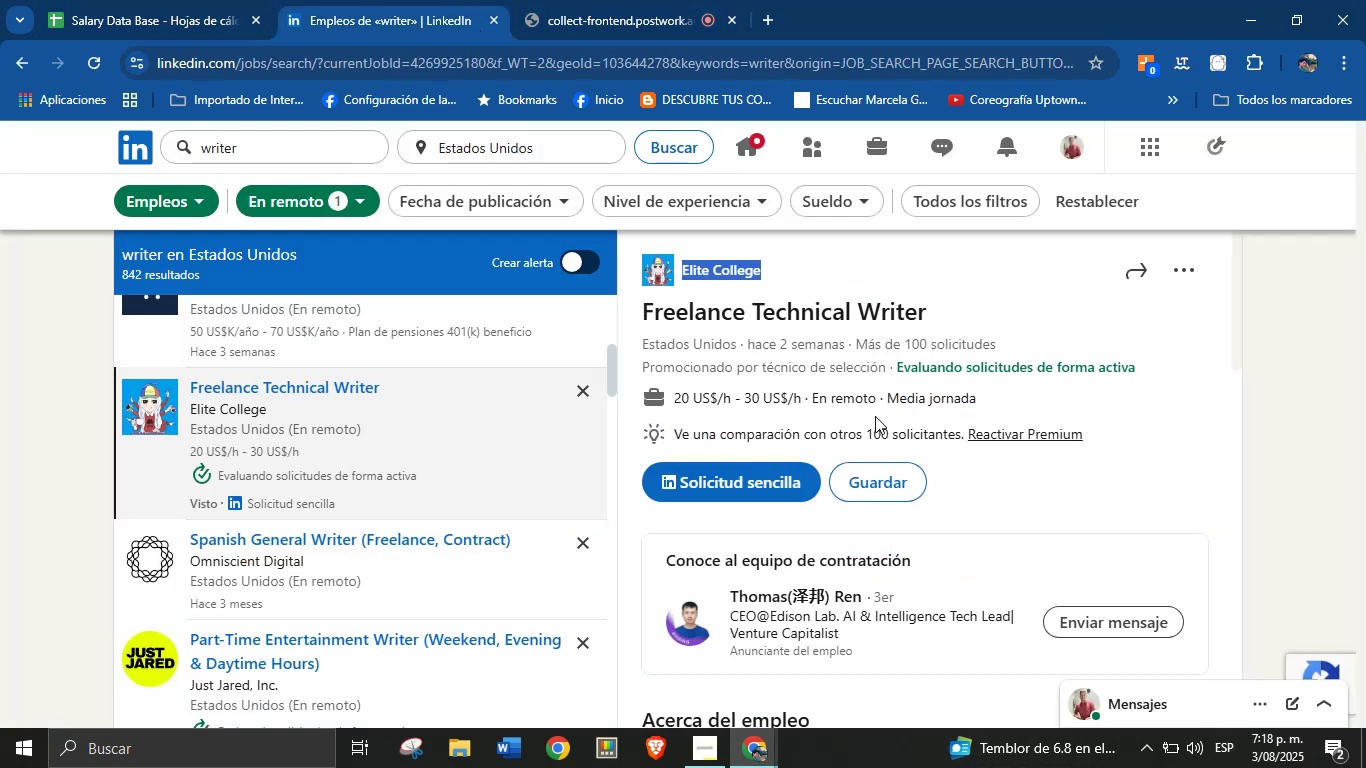 
scroll: coordinate [827, 462], scroll_direction: down, amount: 22.0
 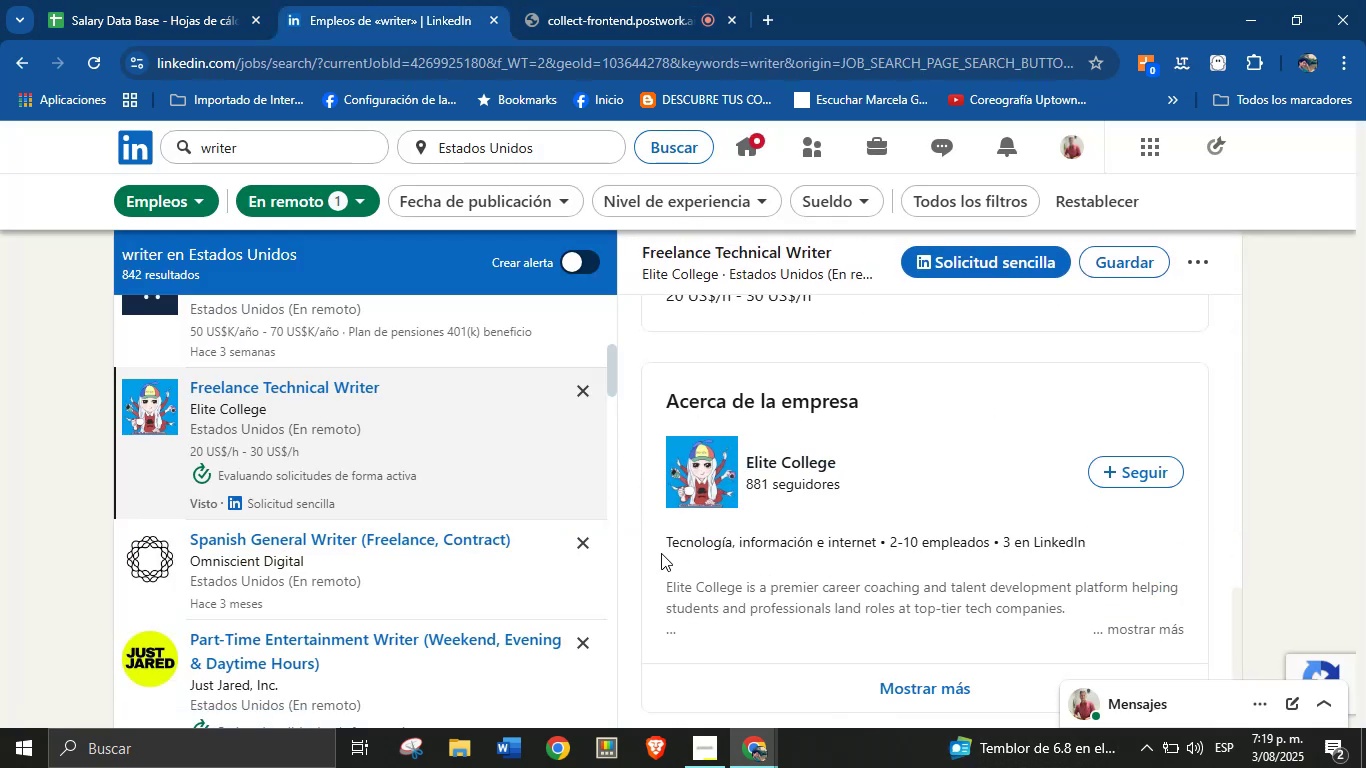 
left_click_drag(start_coordinate=[661, 549], to_coordinate=[879, 544])
 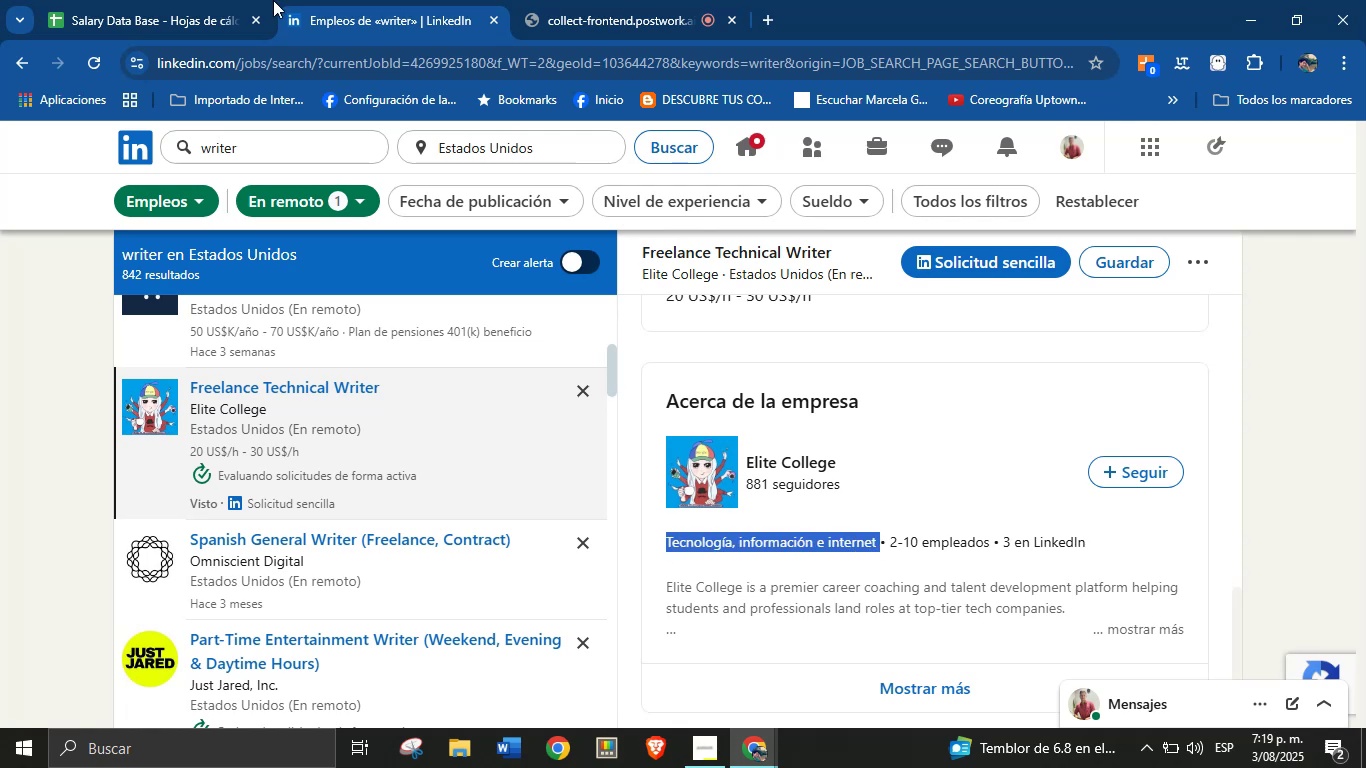 
key(Control+C)
 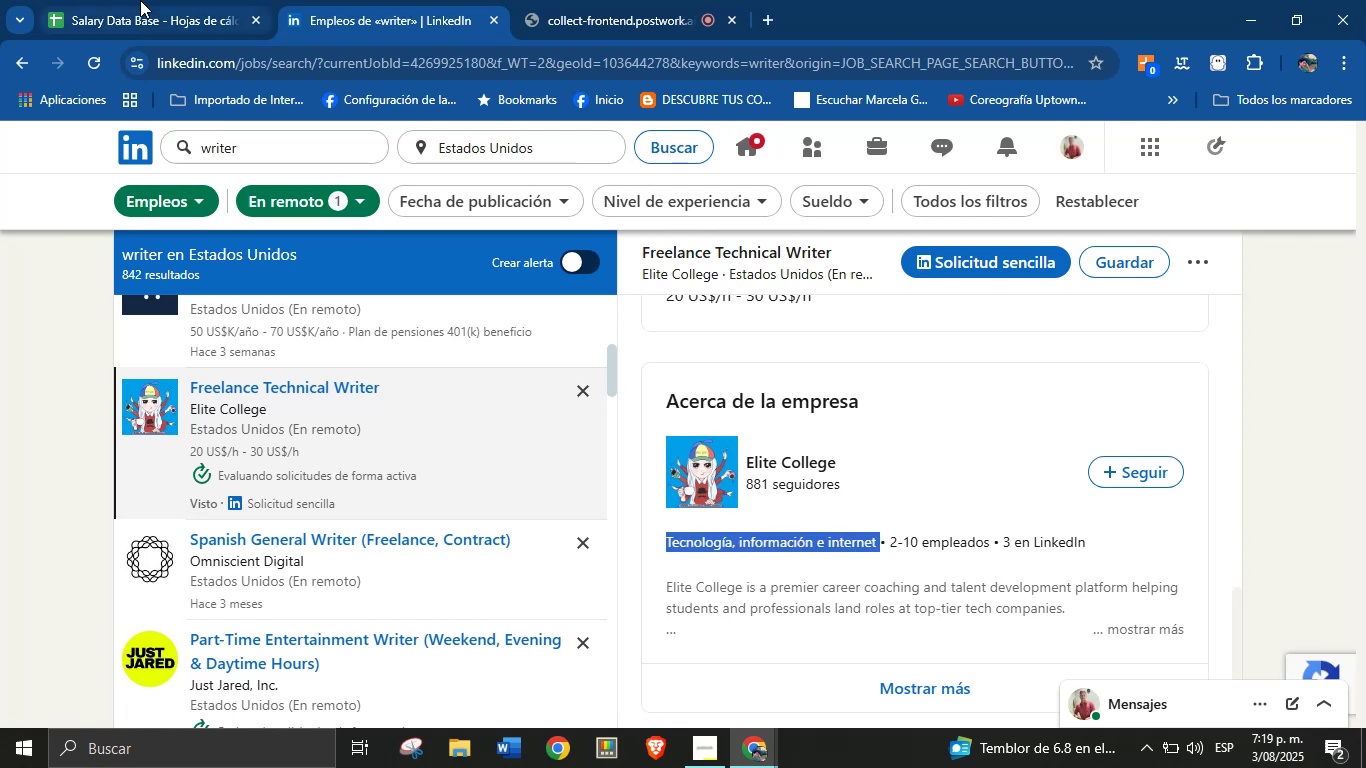 
left_click([140, 0])
 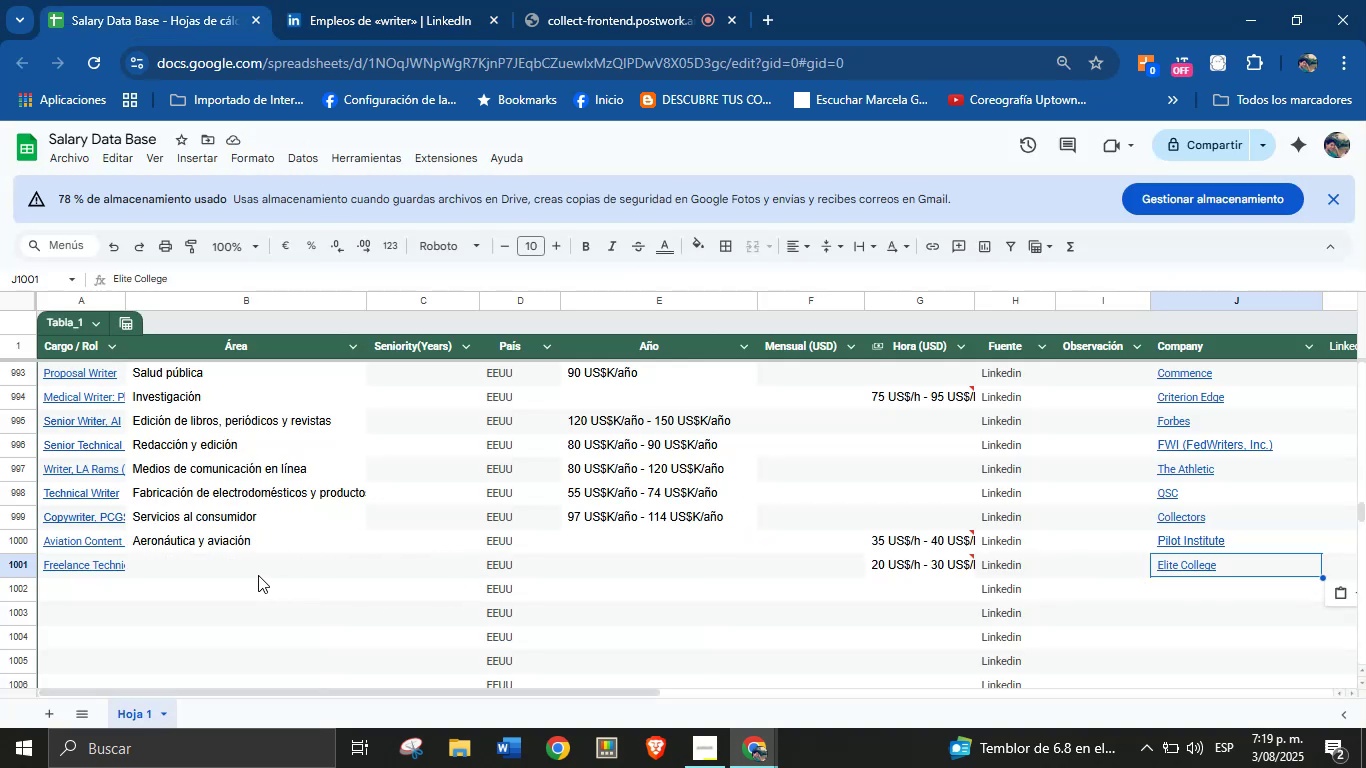 
left_click([257, 575])
 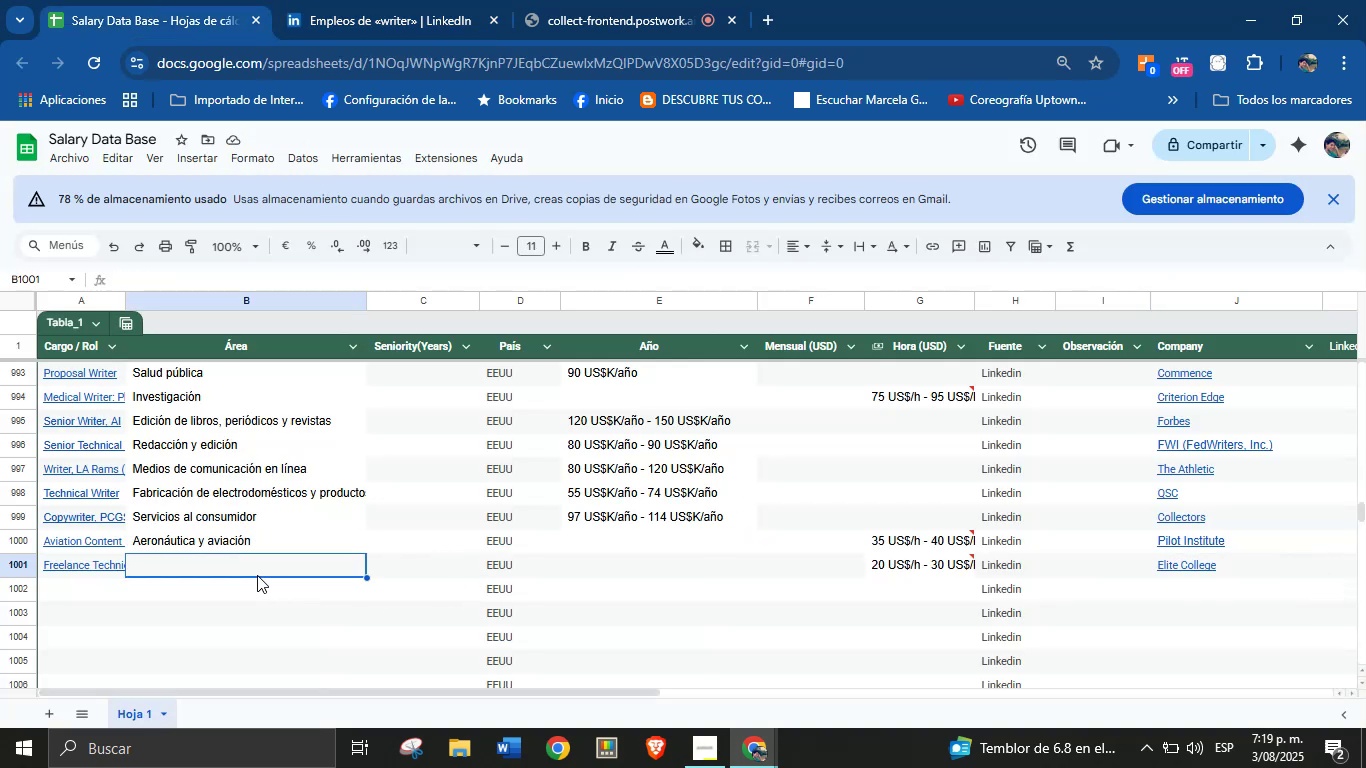 
key(Control+V)
 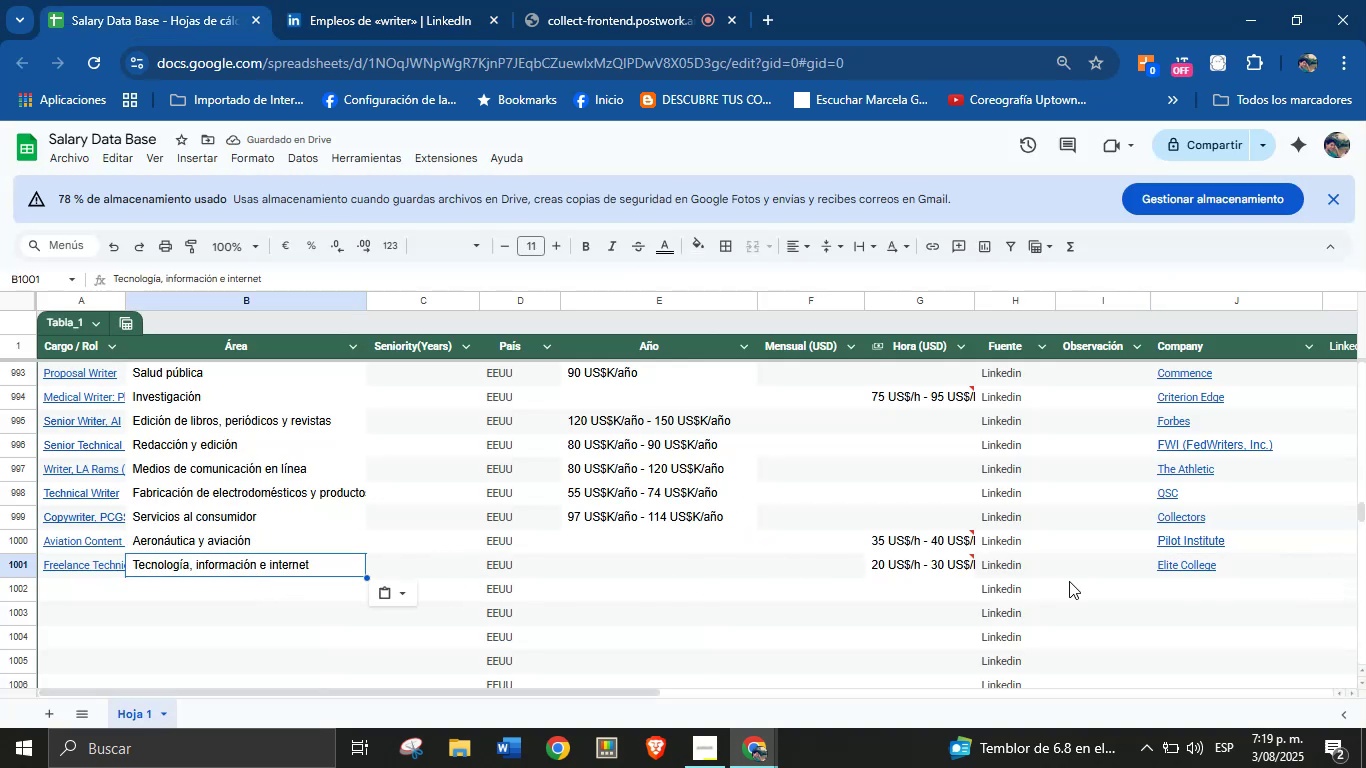 
left_click([70, 589])
 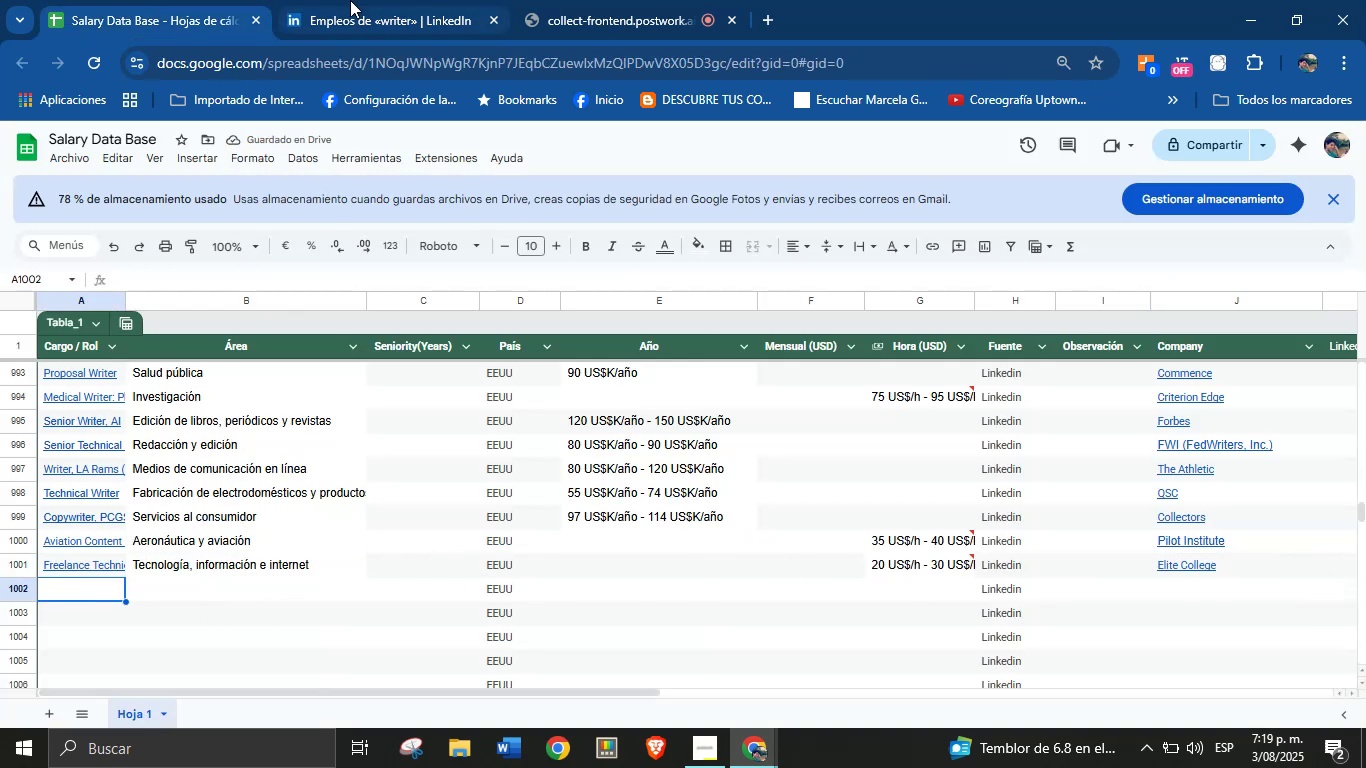 
left_click([350, 0])
 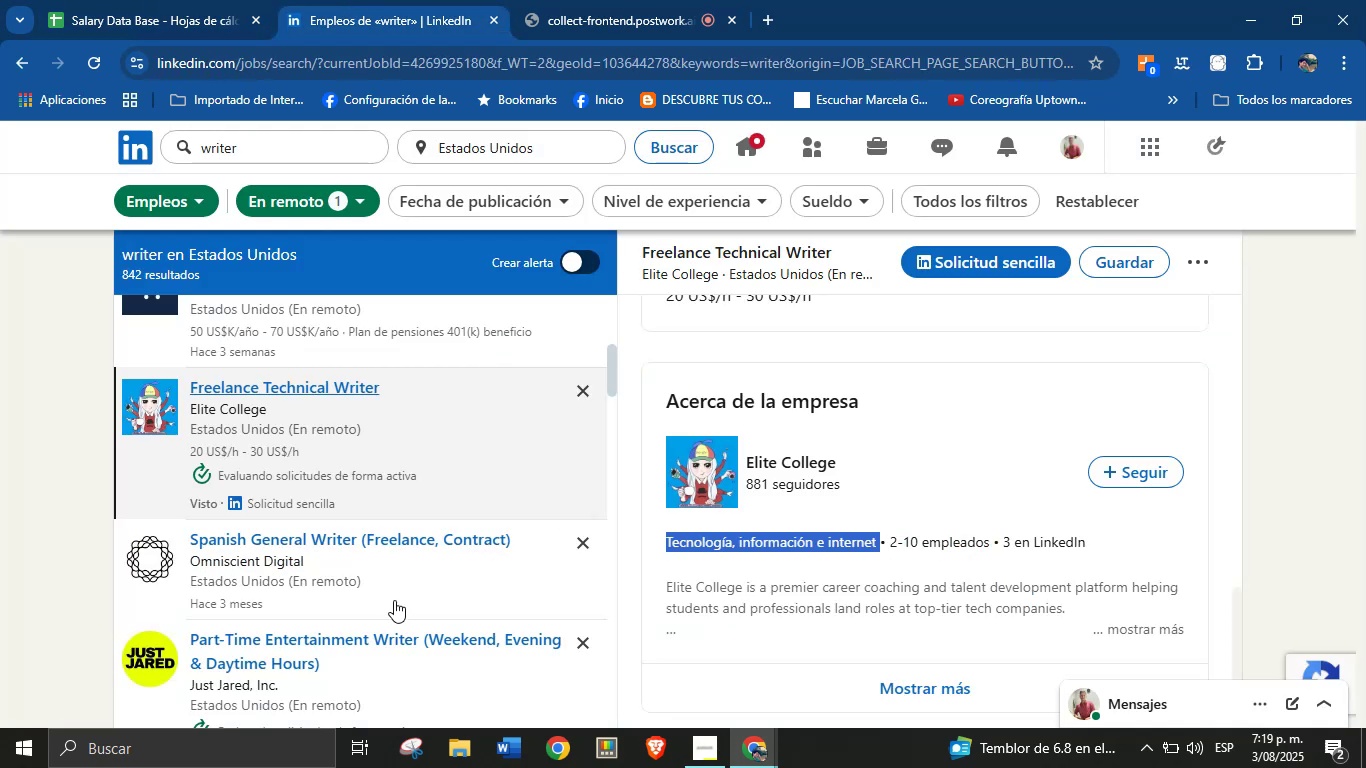 
scroll: coordinate [393, 595], scroll_direction: down, amount: 2.0
 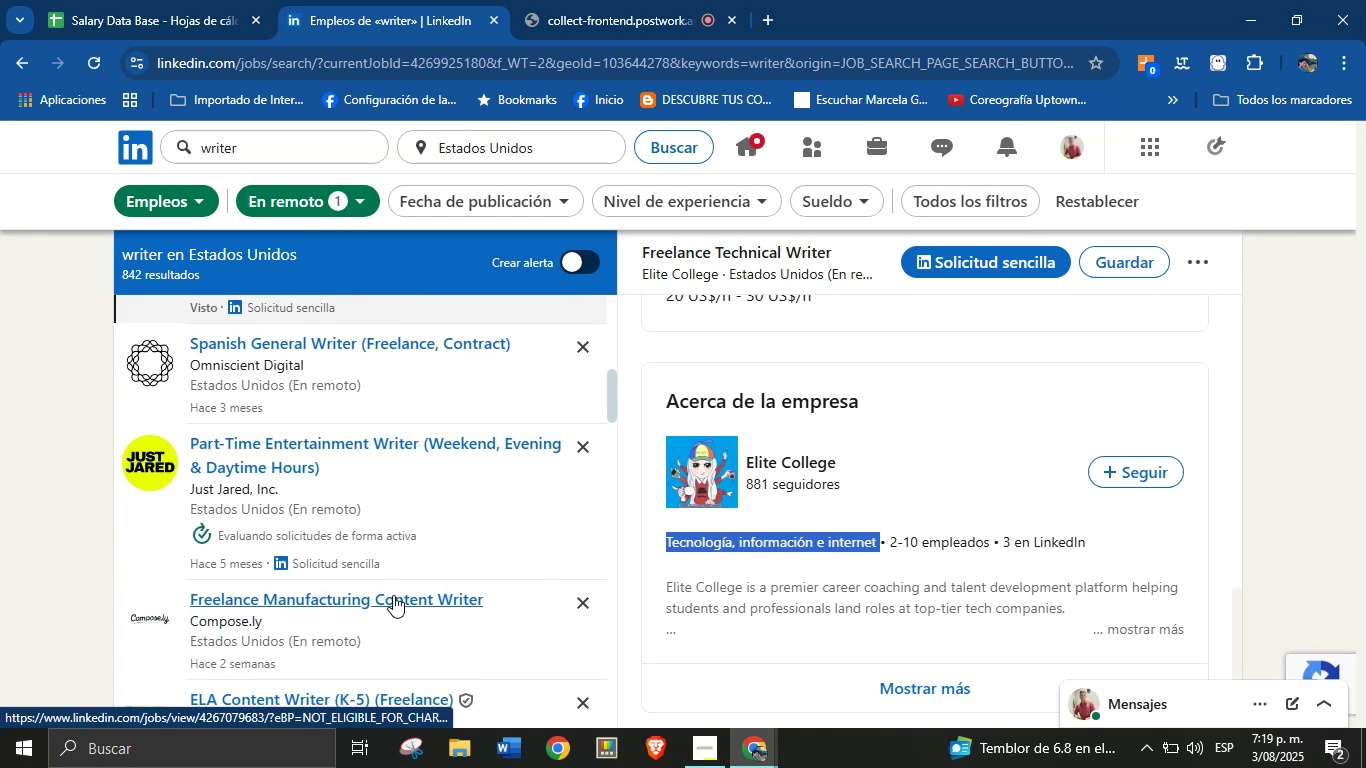 
scroll: coordinate [393, 595], scroll_direction: up, amount: 1.0
 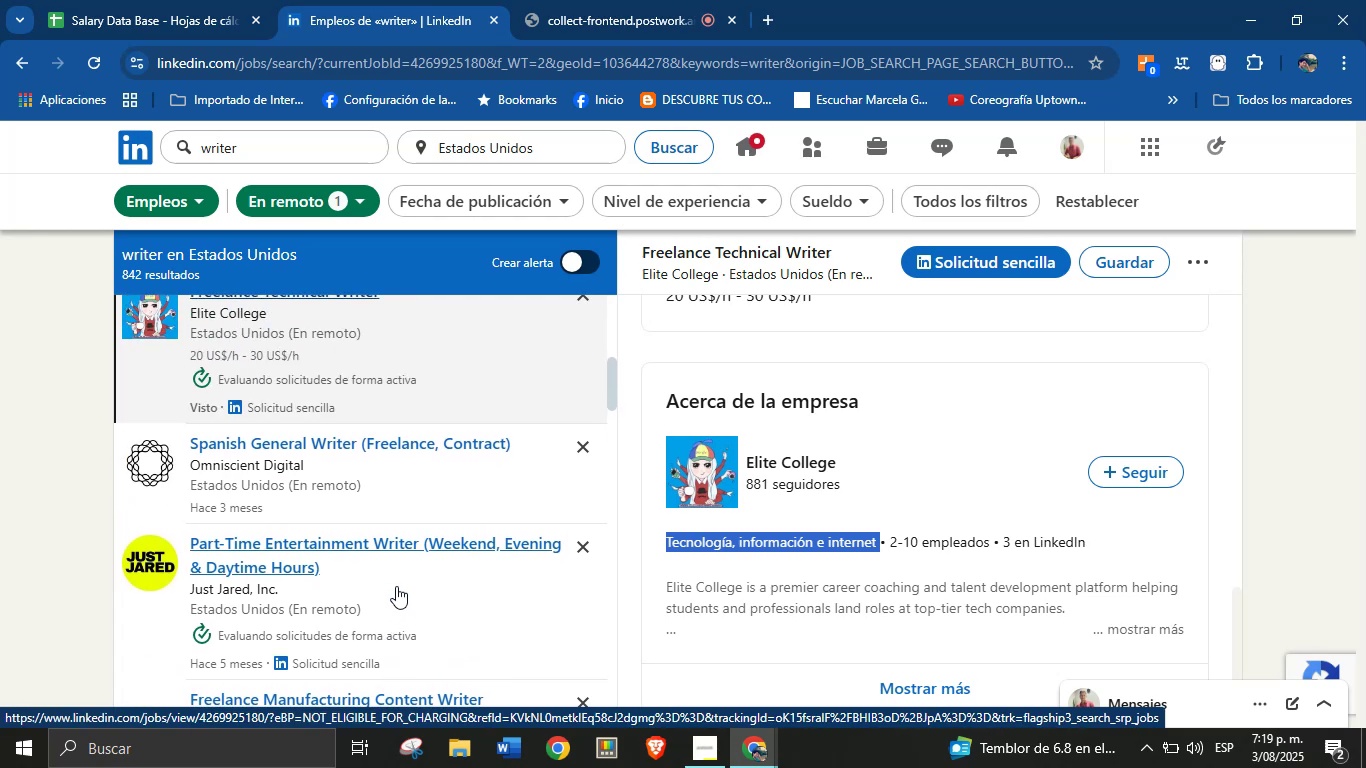 
scroll: coordinate [428, 571], scroll_direction: down, amount: 1.0
 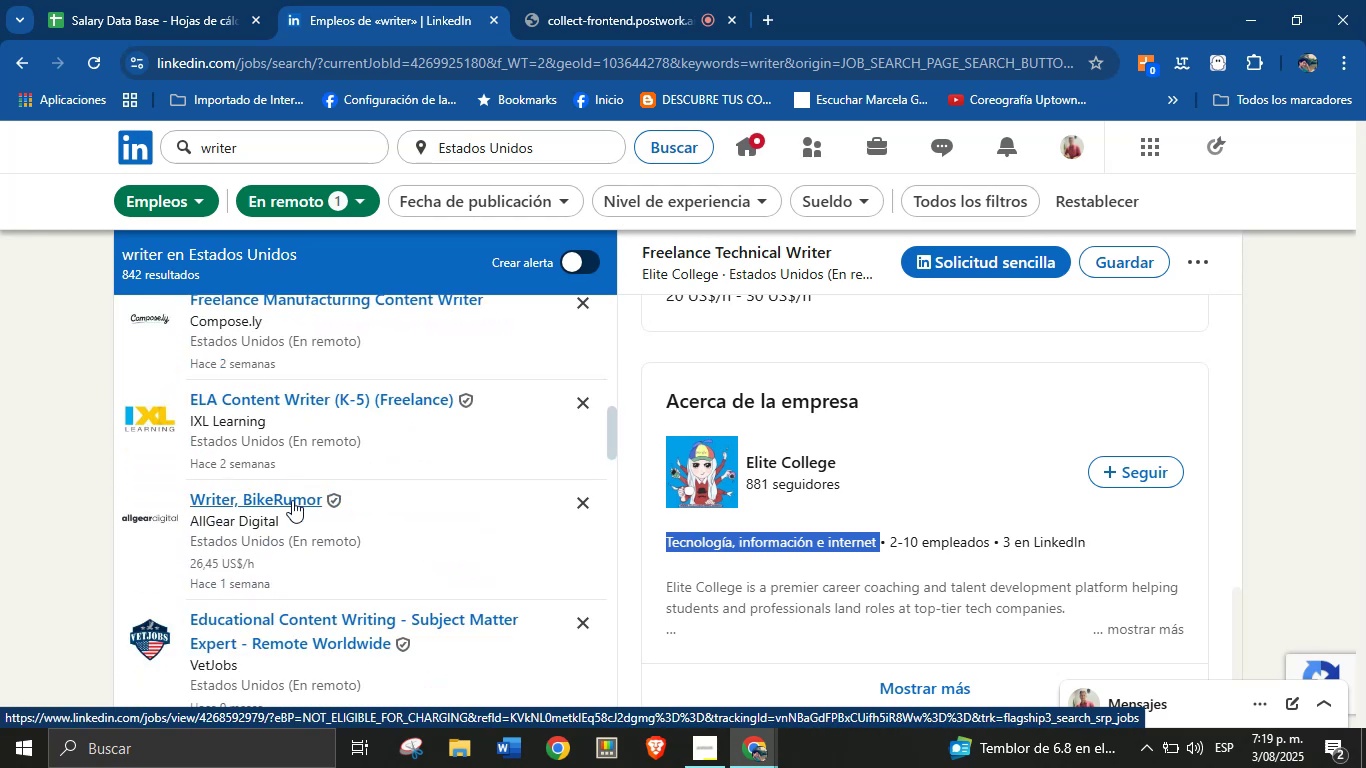 
left_click([290, 503])
 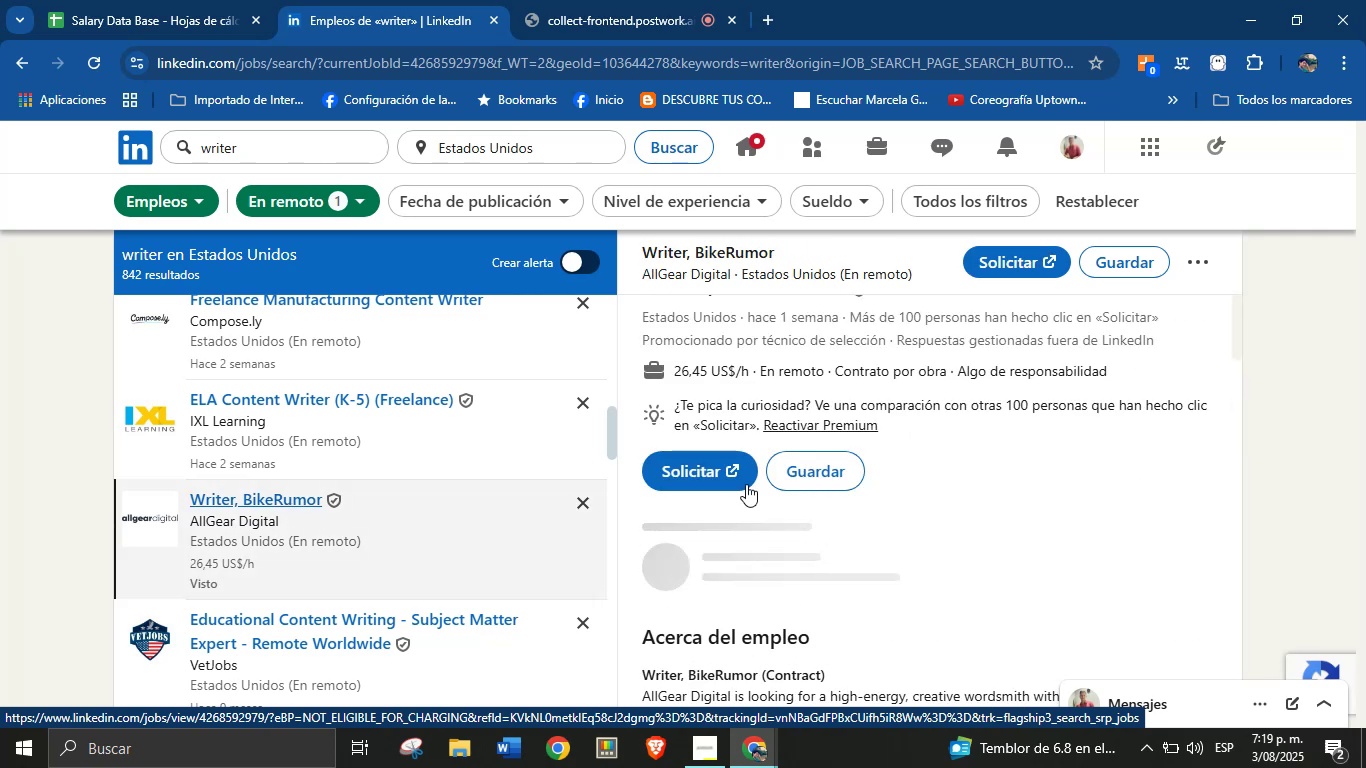 
scroll: coordinate [833, 499], scroll_direction: up, amount: 7.0
 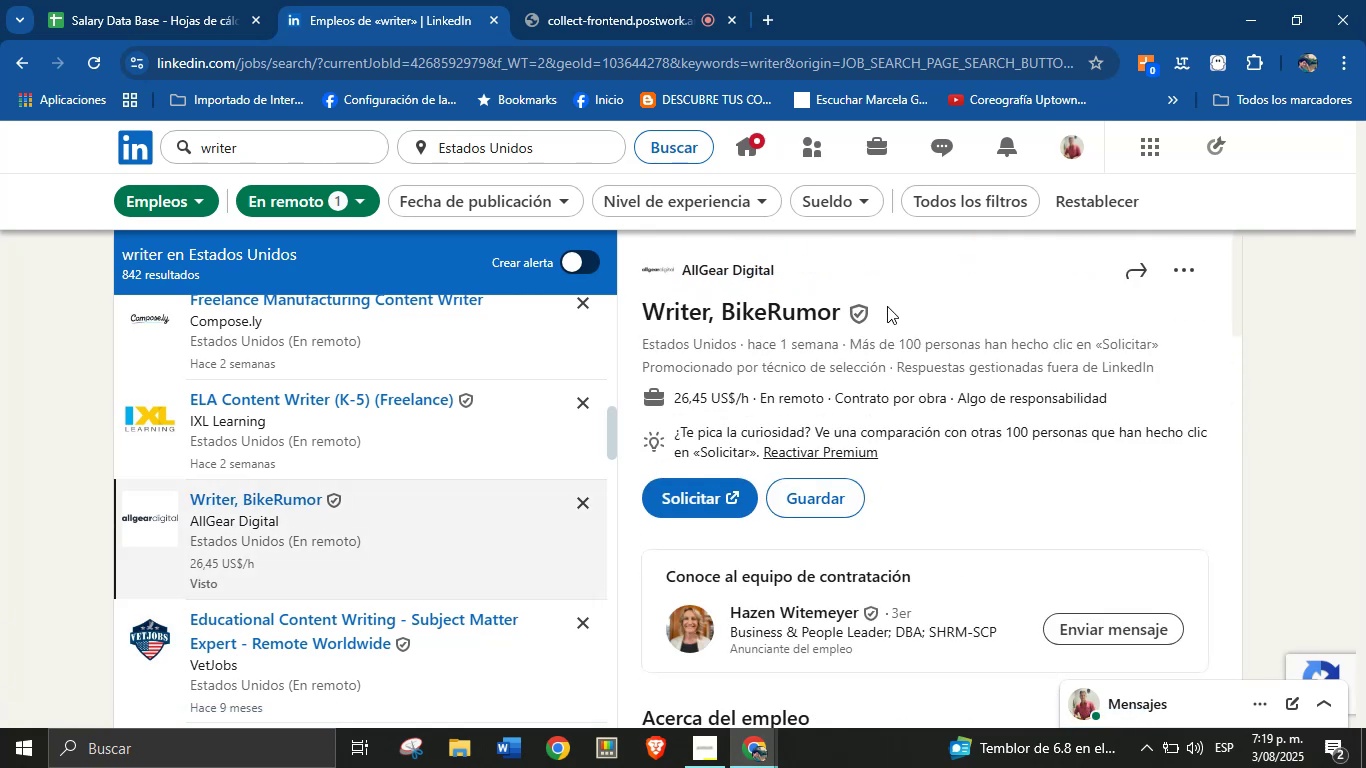 
left_click_drag(start_coordinate=[887, 306], to_coordinate=[646, 318])
 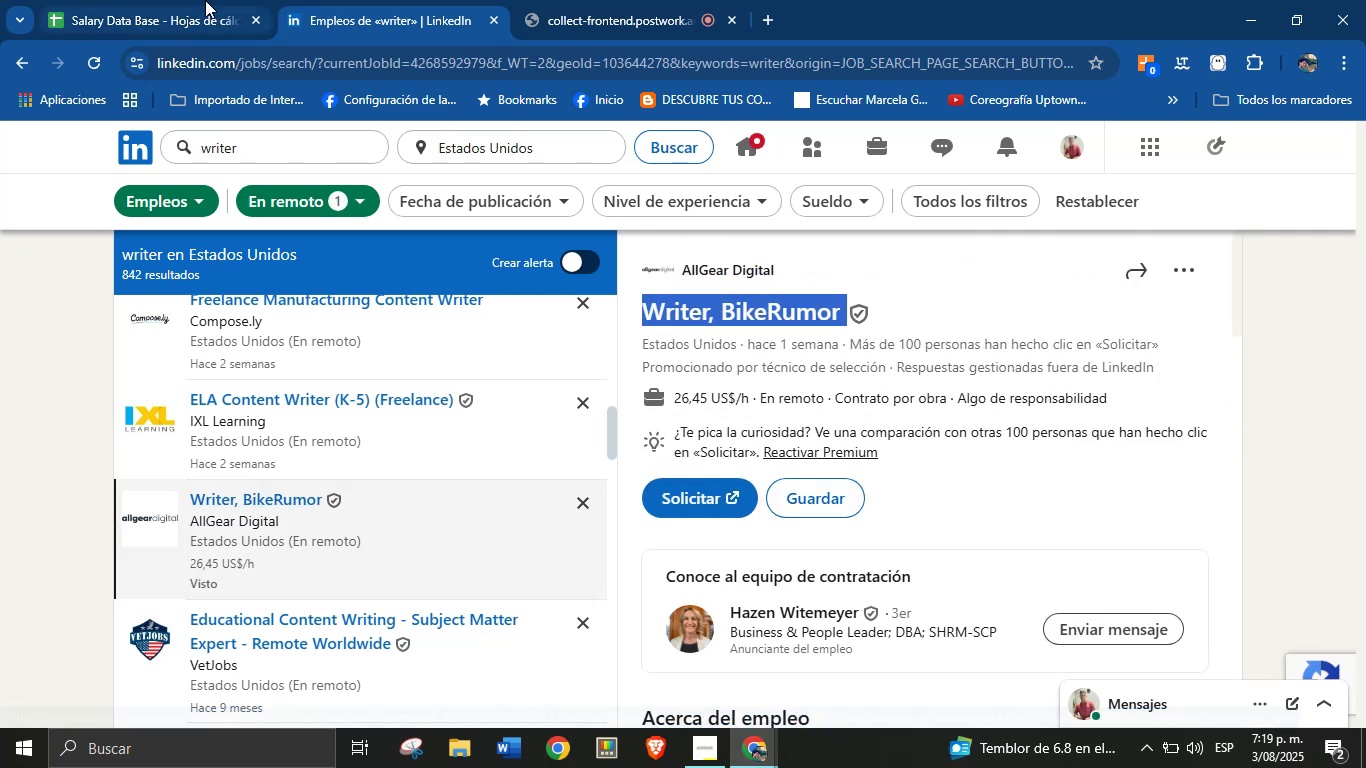 
key(Control+C)
 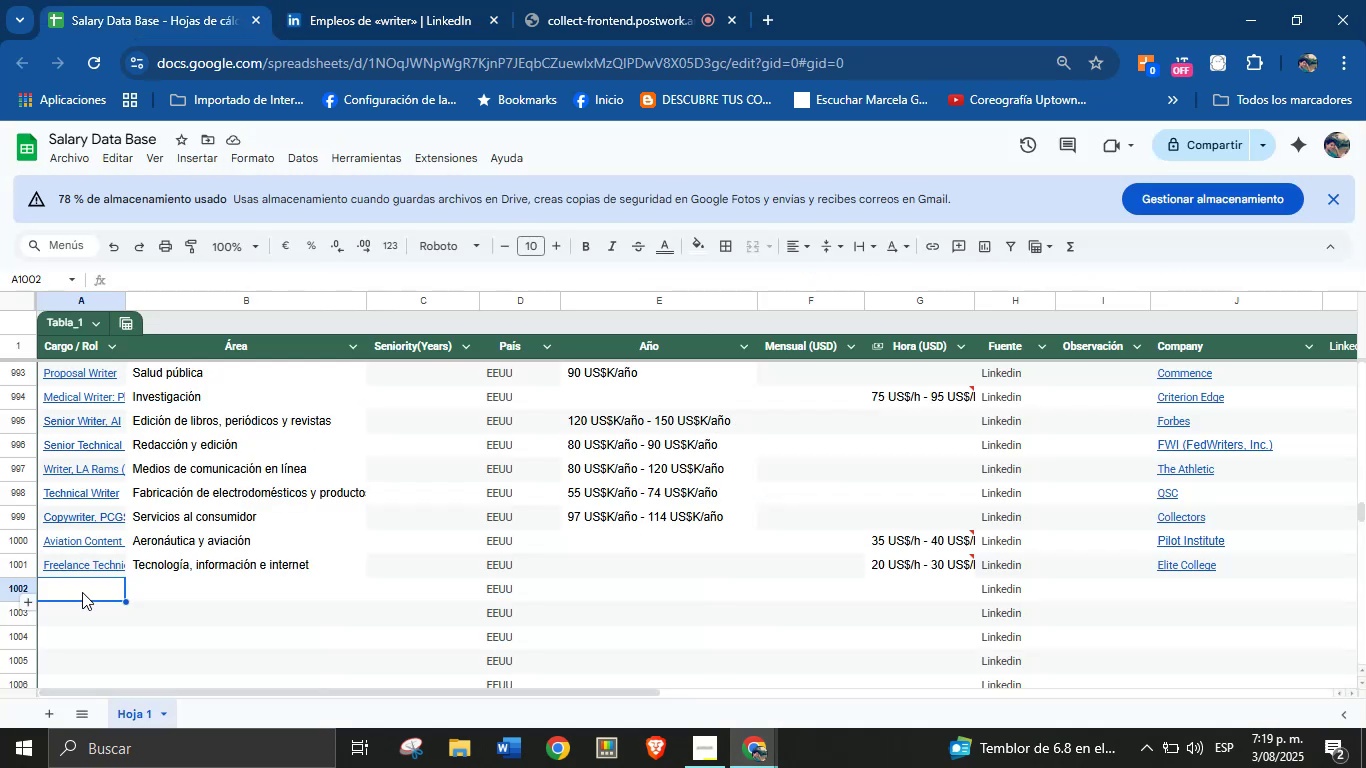 
left_click([89, 589])
 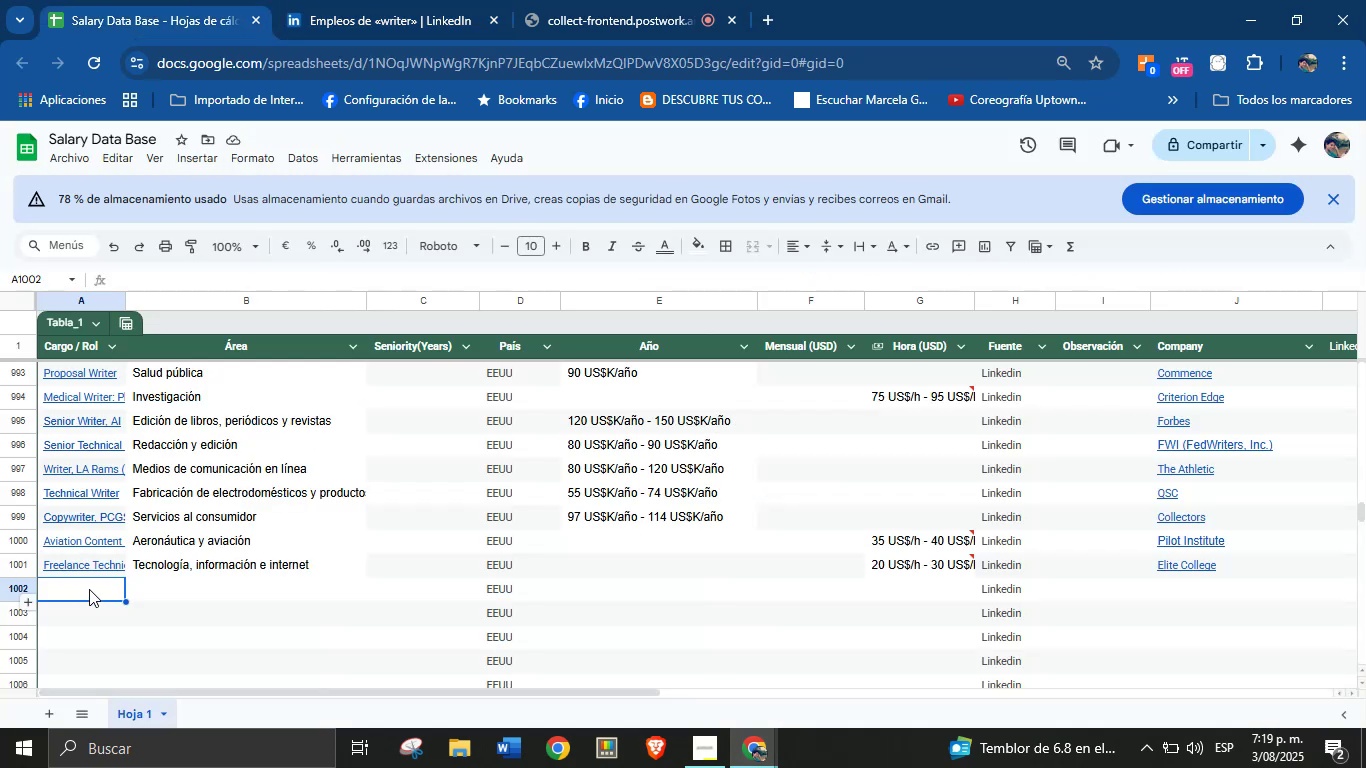 
key(Control+V)
 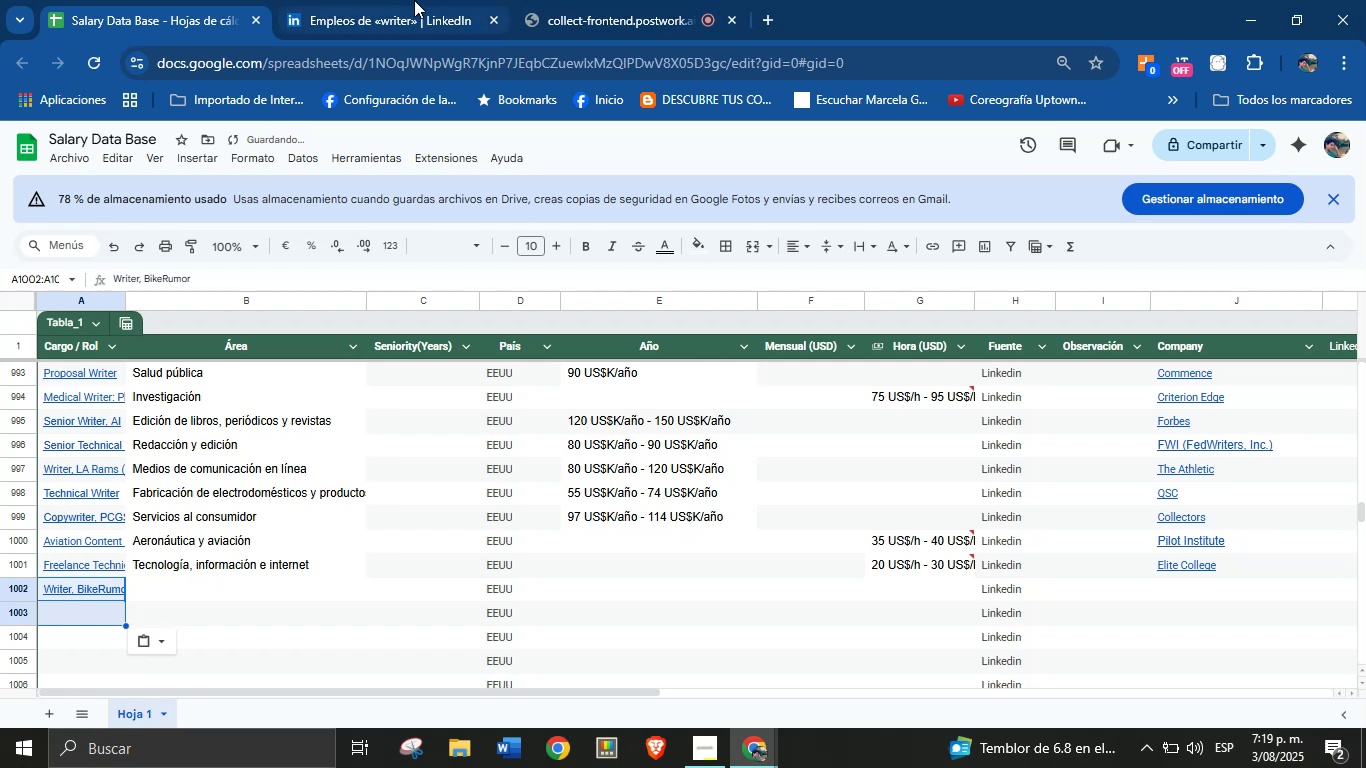 
left_click([414, 0])
 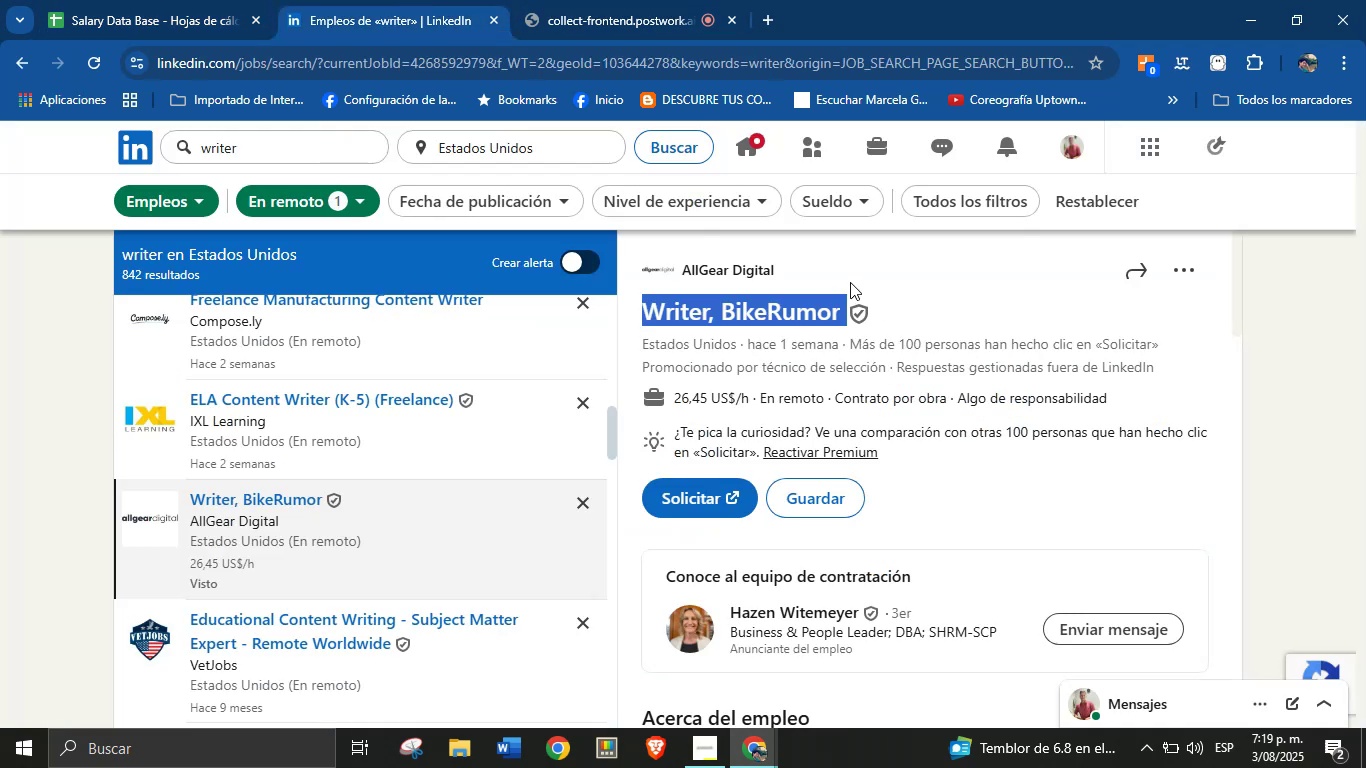 
left_click([850, 282])
 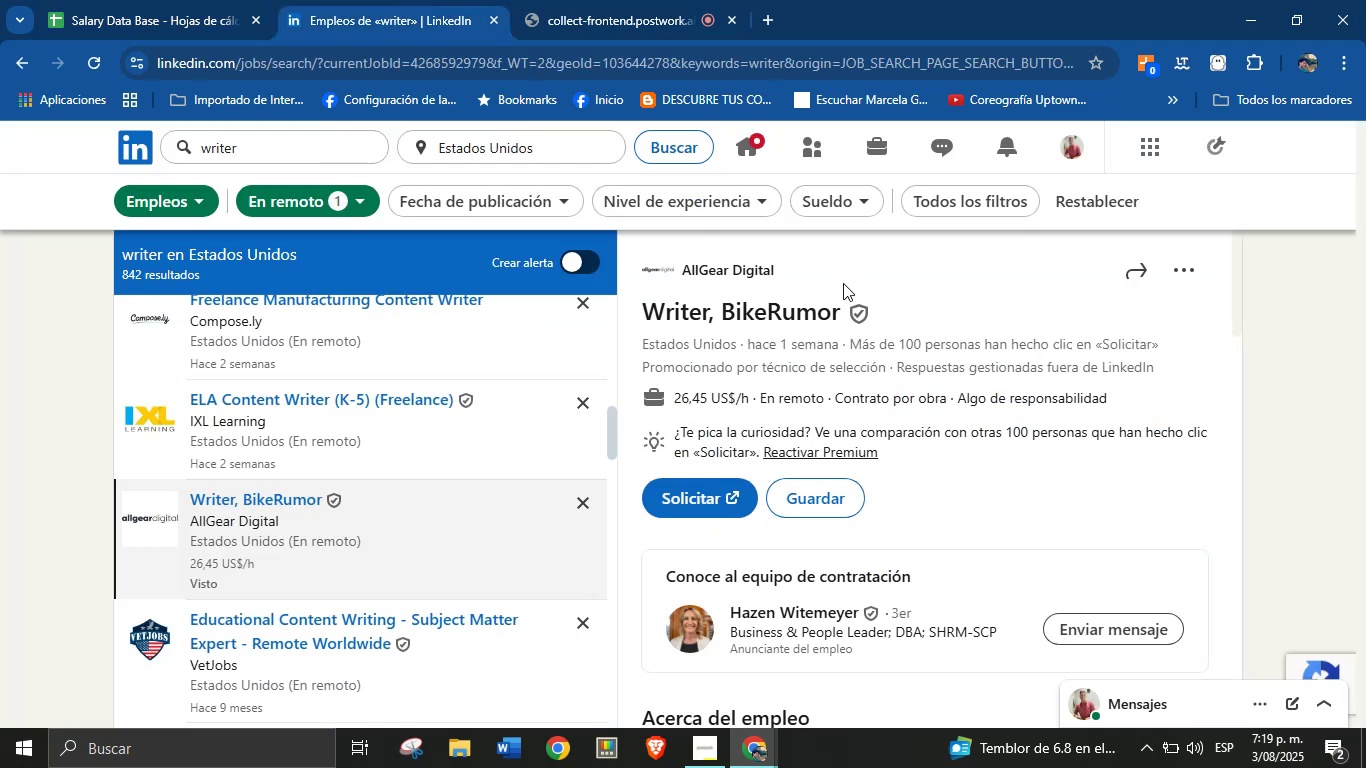 
left_click_drag(start_coordinate=[846, 283], to_coordinate=[682, 271])
 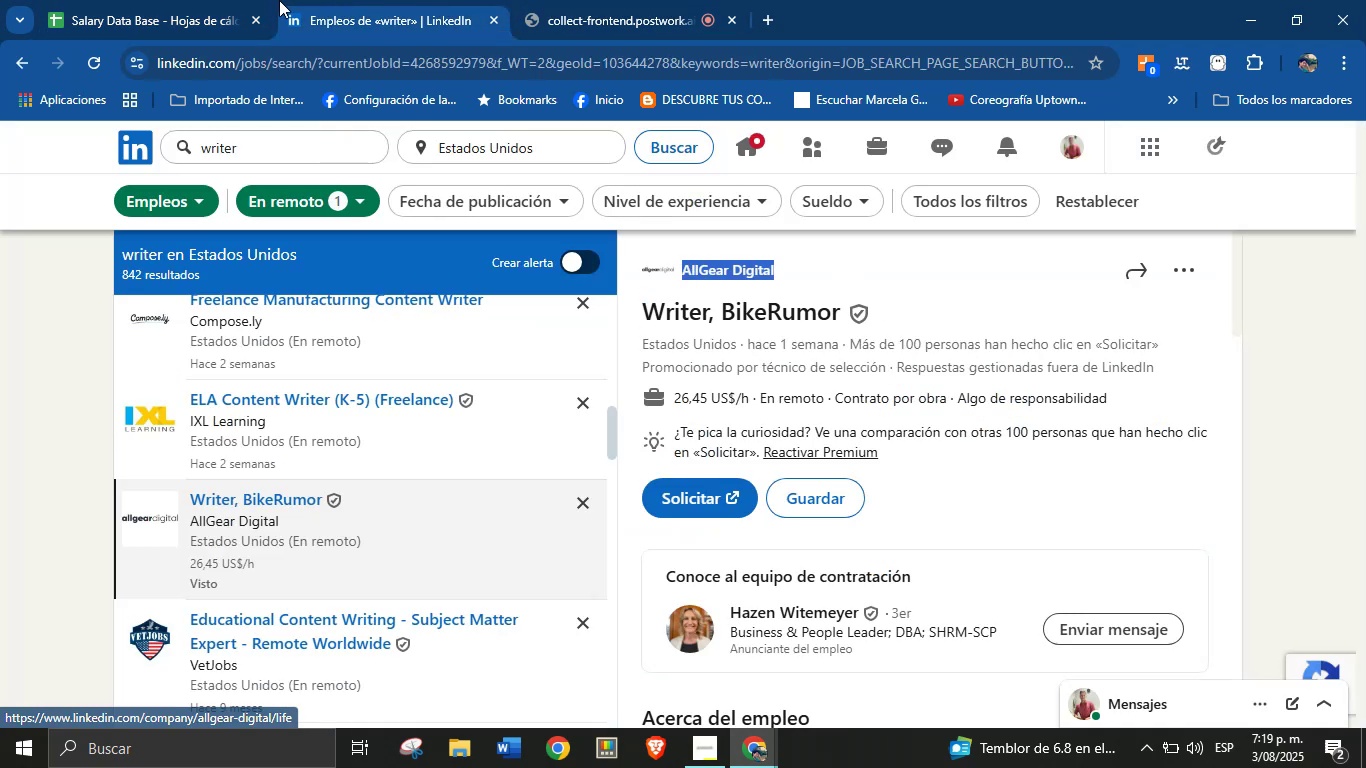 
key(Control+C)
 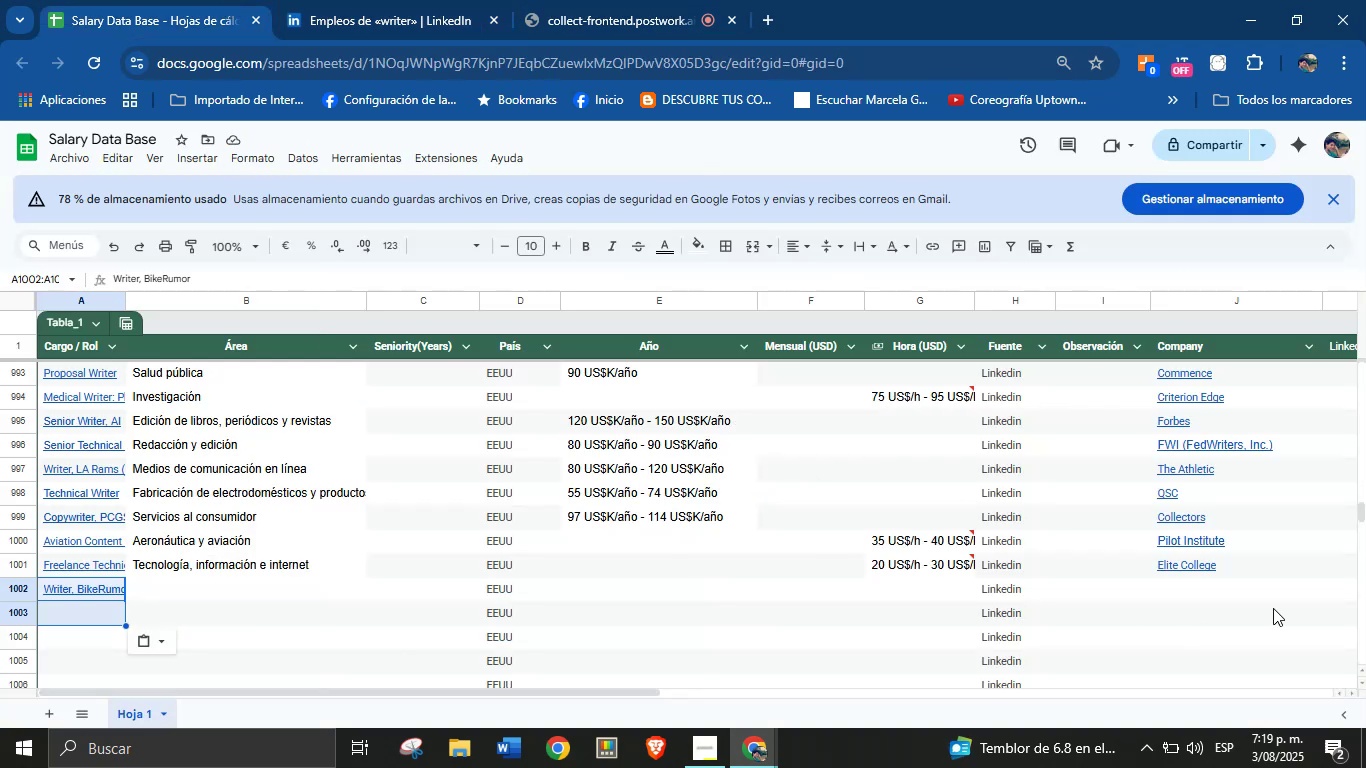 
left_click([1201, 588])
 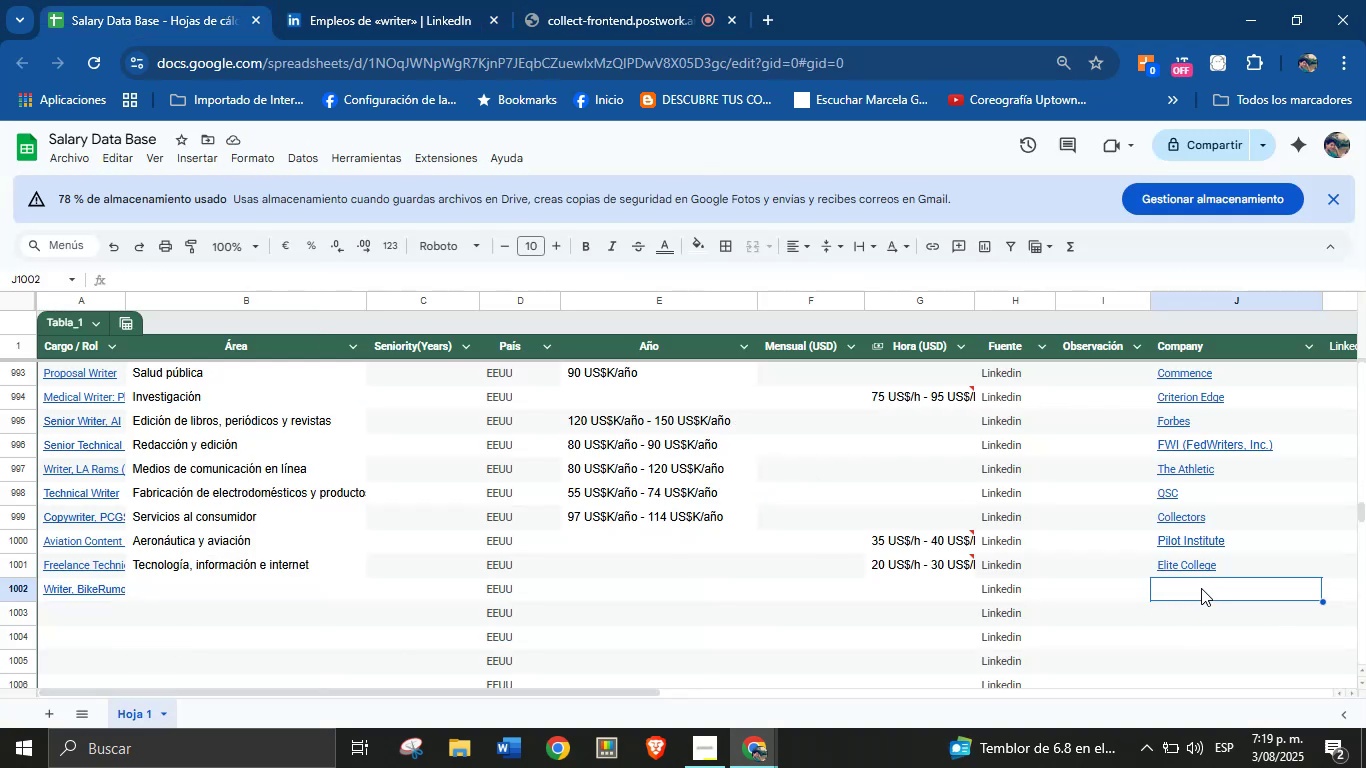 
key(Control+V)
 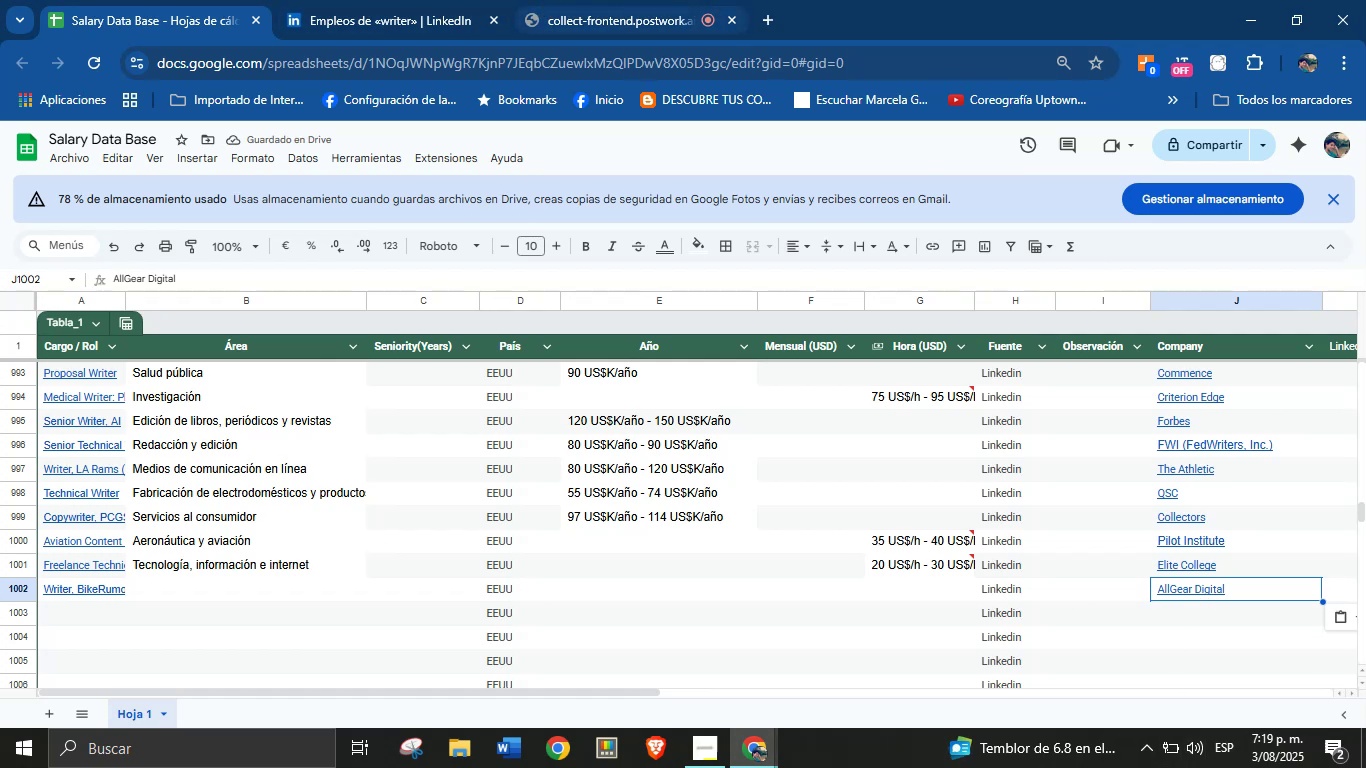 
left_click([374, 0])
 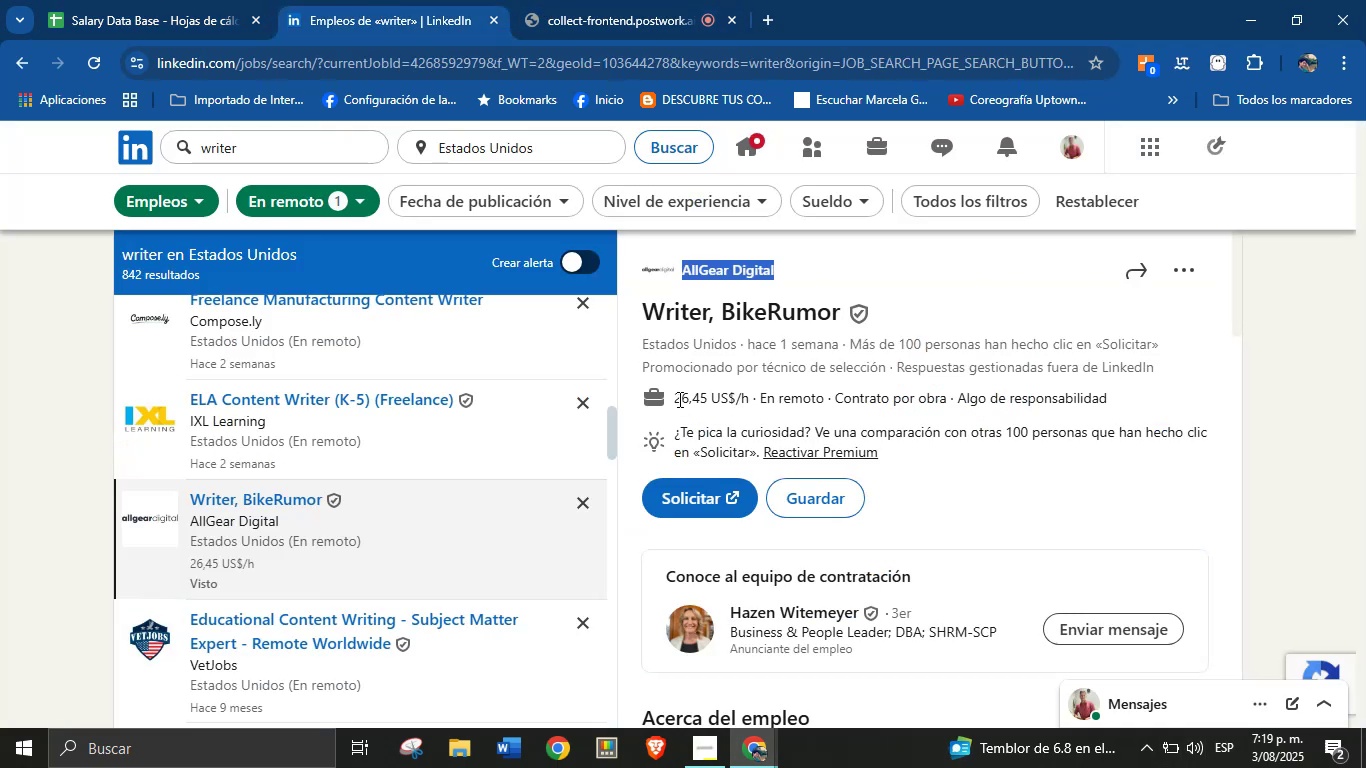 
left_click_drag(start_coordinate=[671, 396], to_coordinate=[751, 399])
 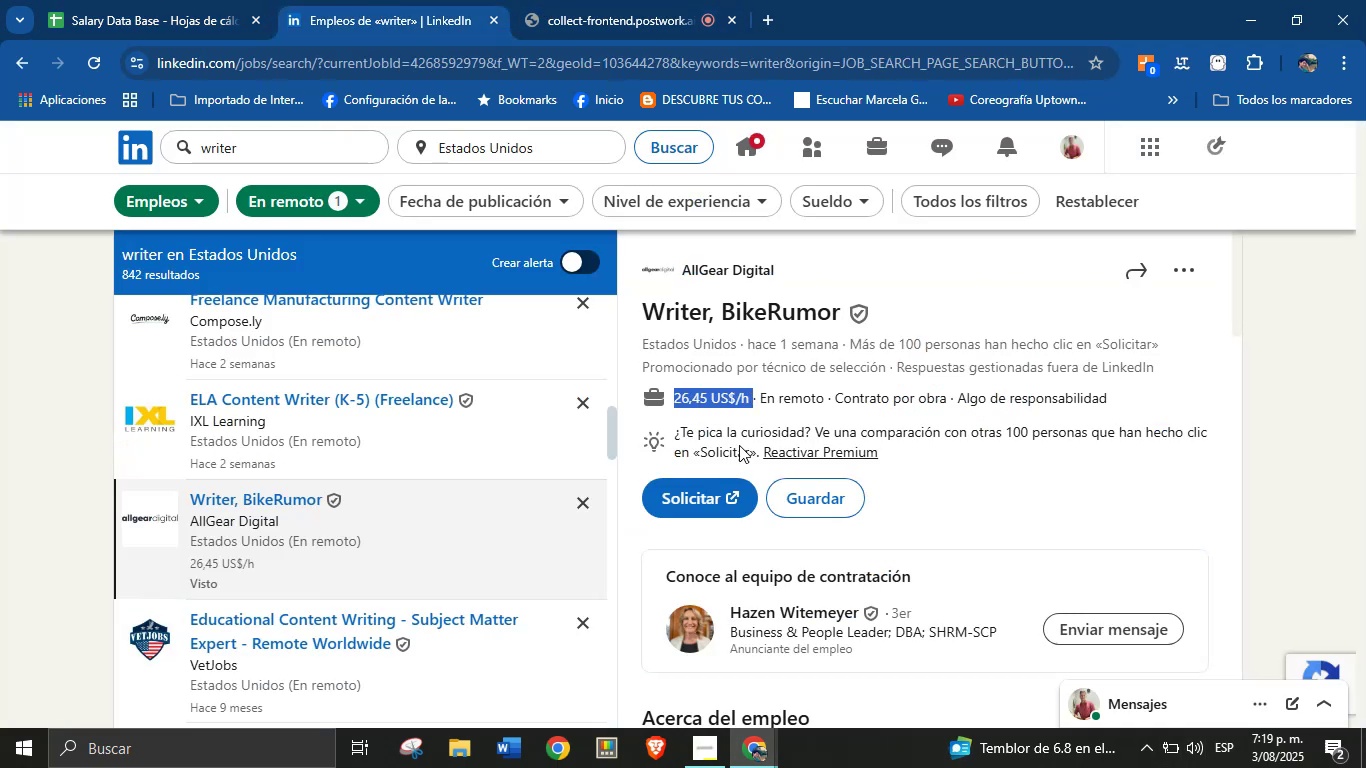 
key(Control+C)
 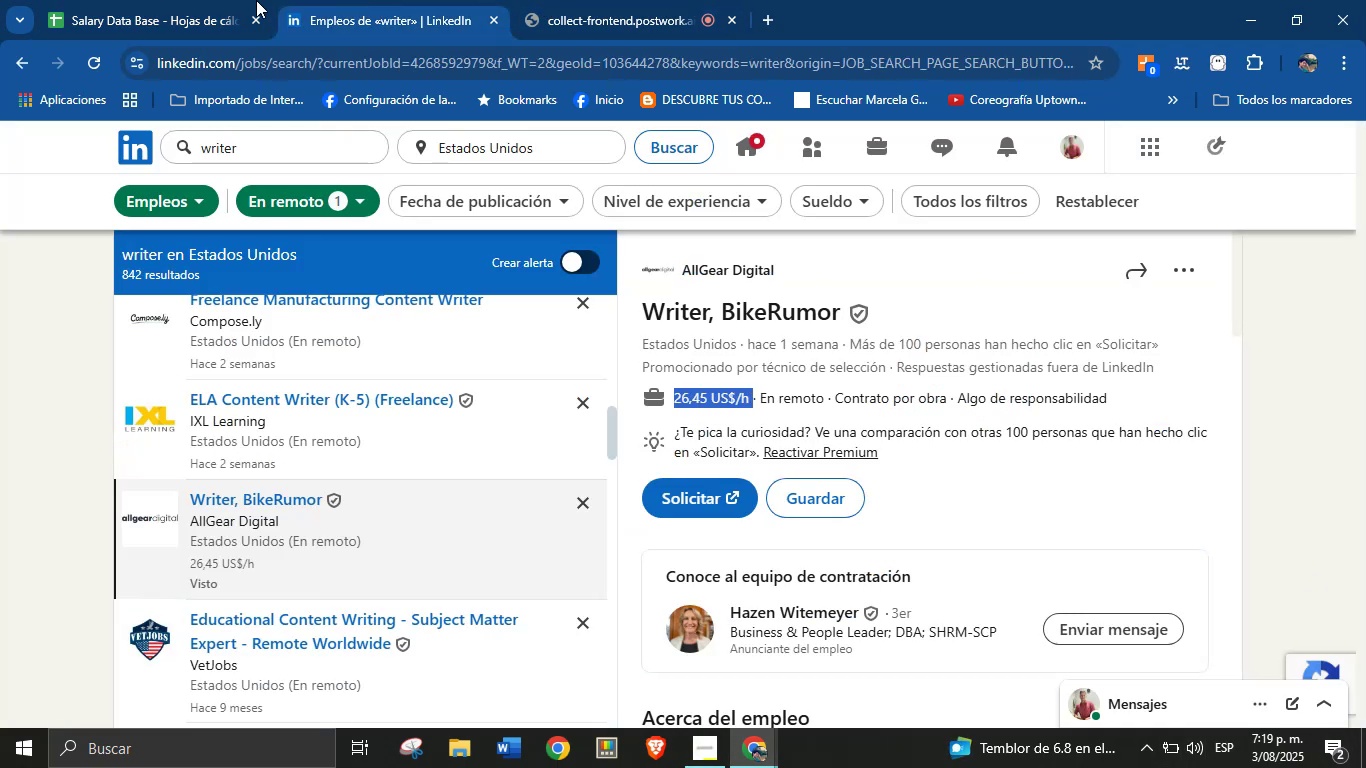 
left_click([211, 0])
 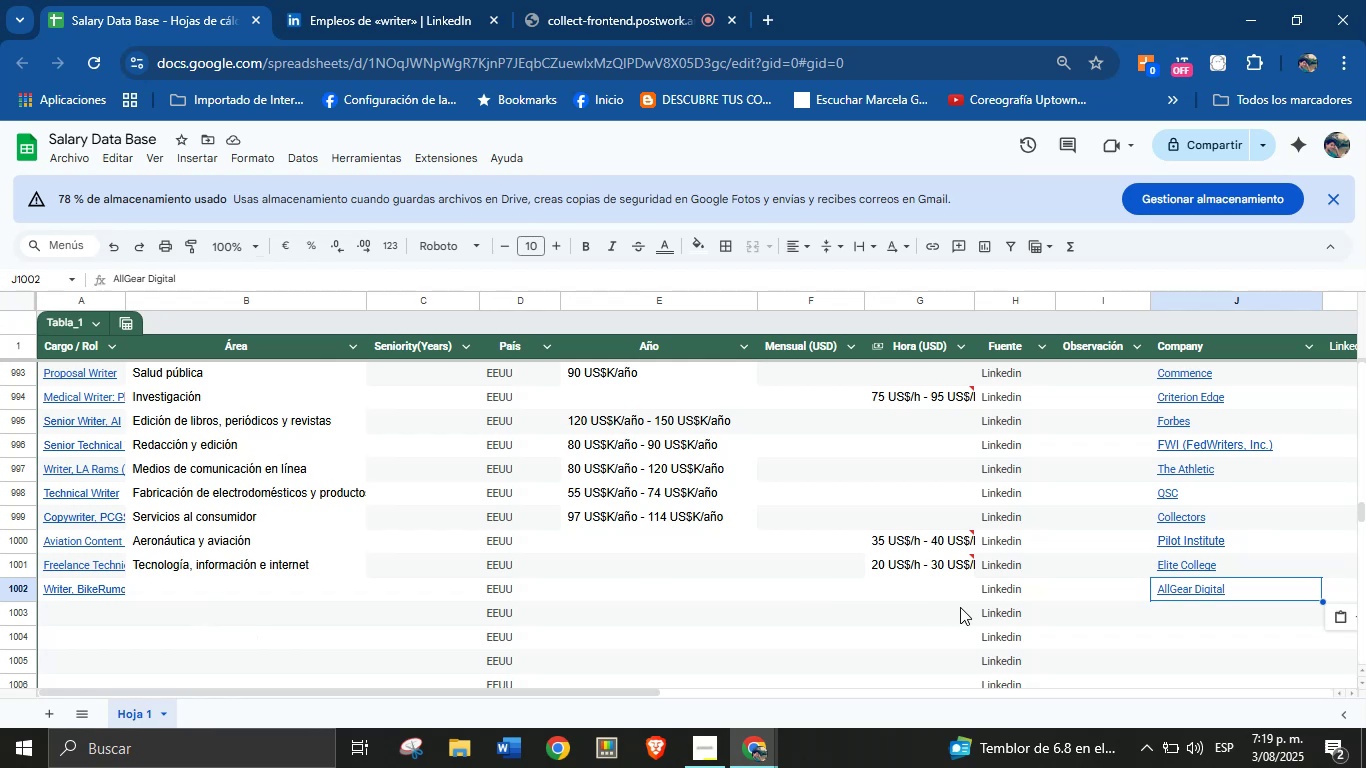 
key(Control+V)
 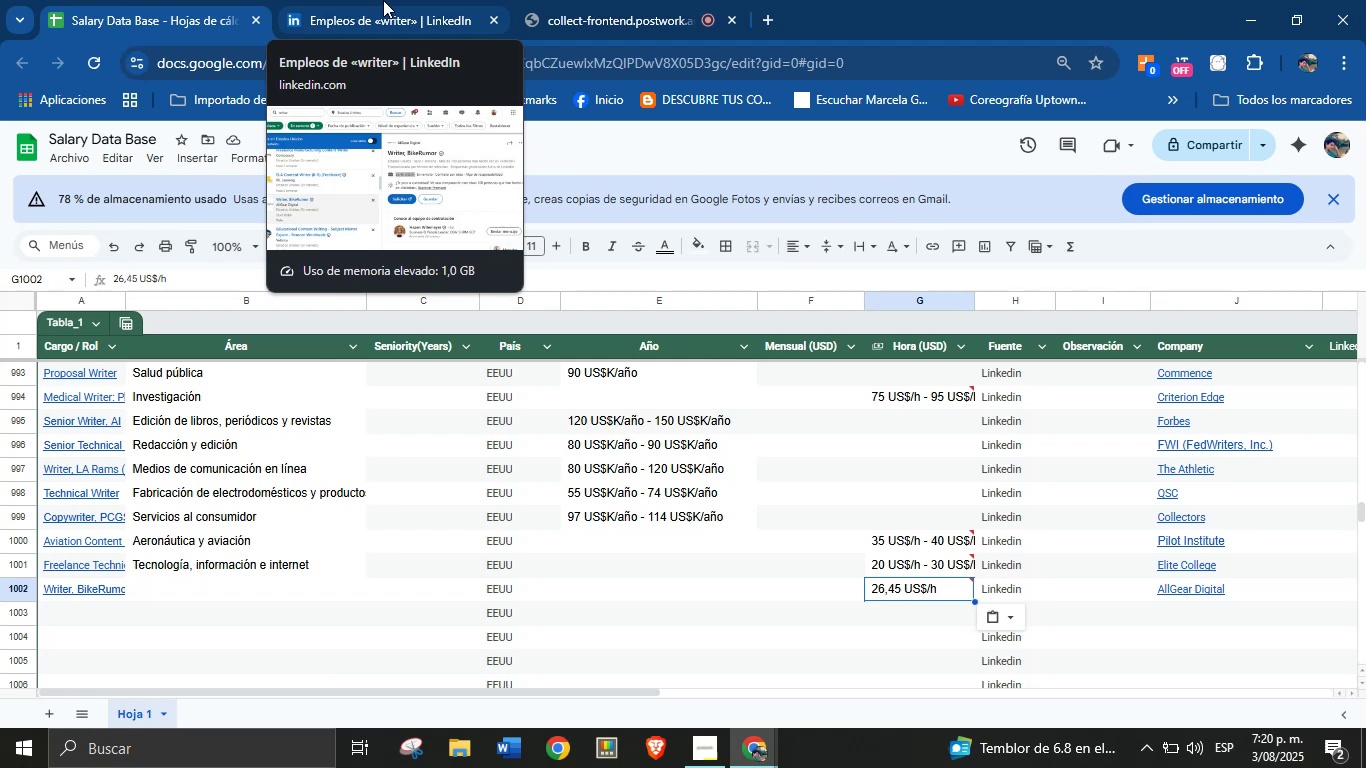 
wait(23.55)
 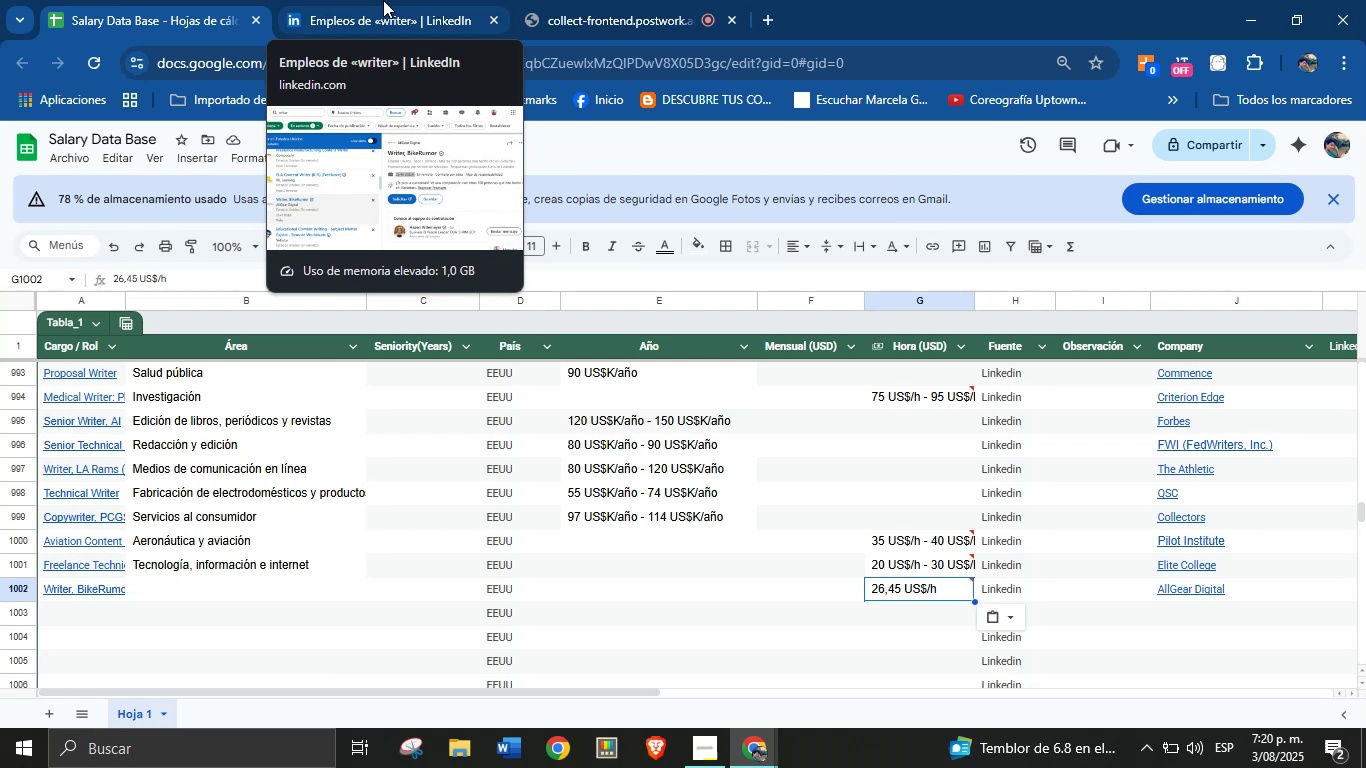 
left_click([233, 580])
 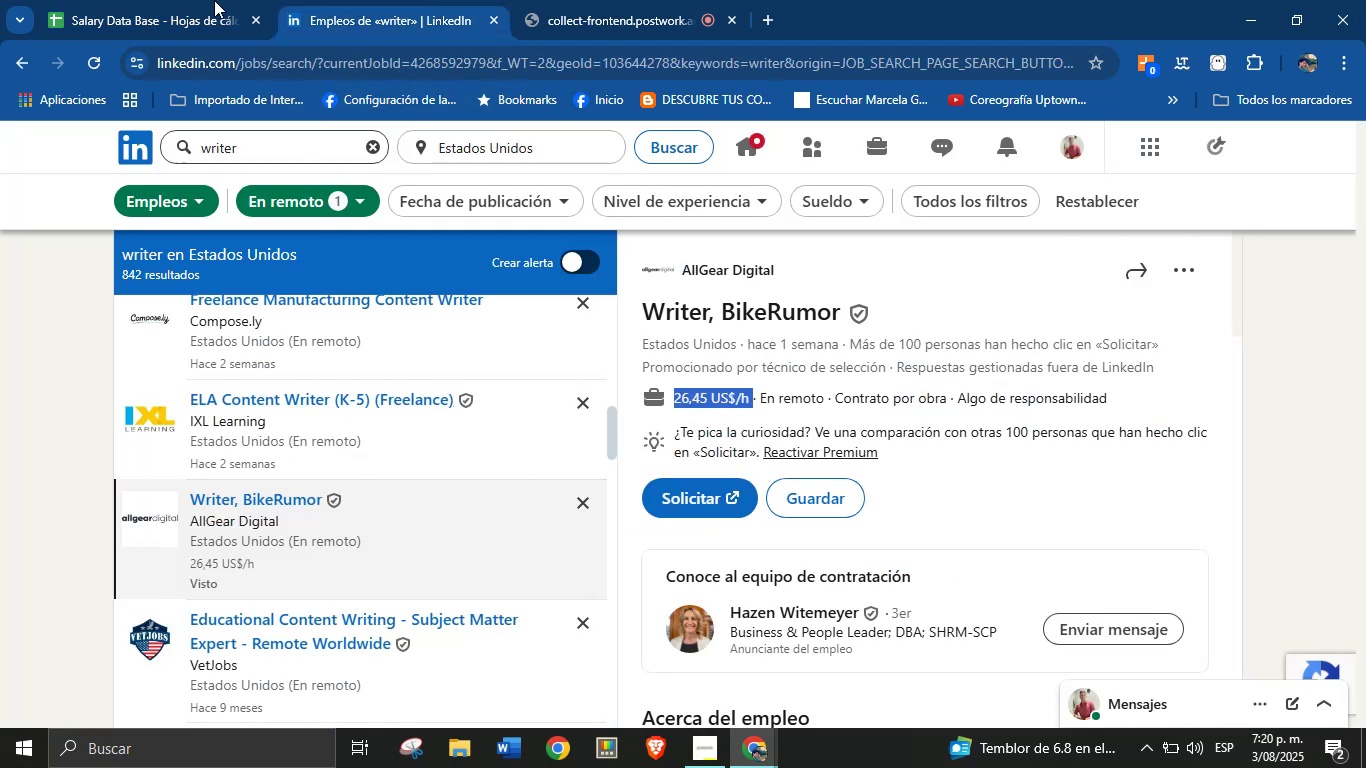 
left_click([204, 0])
 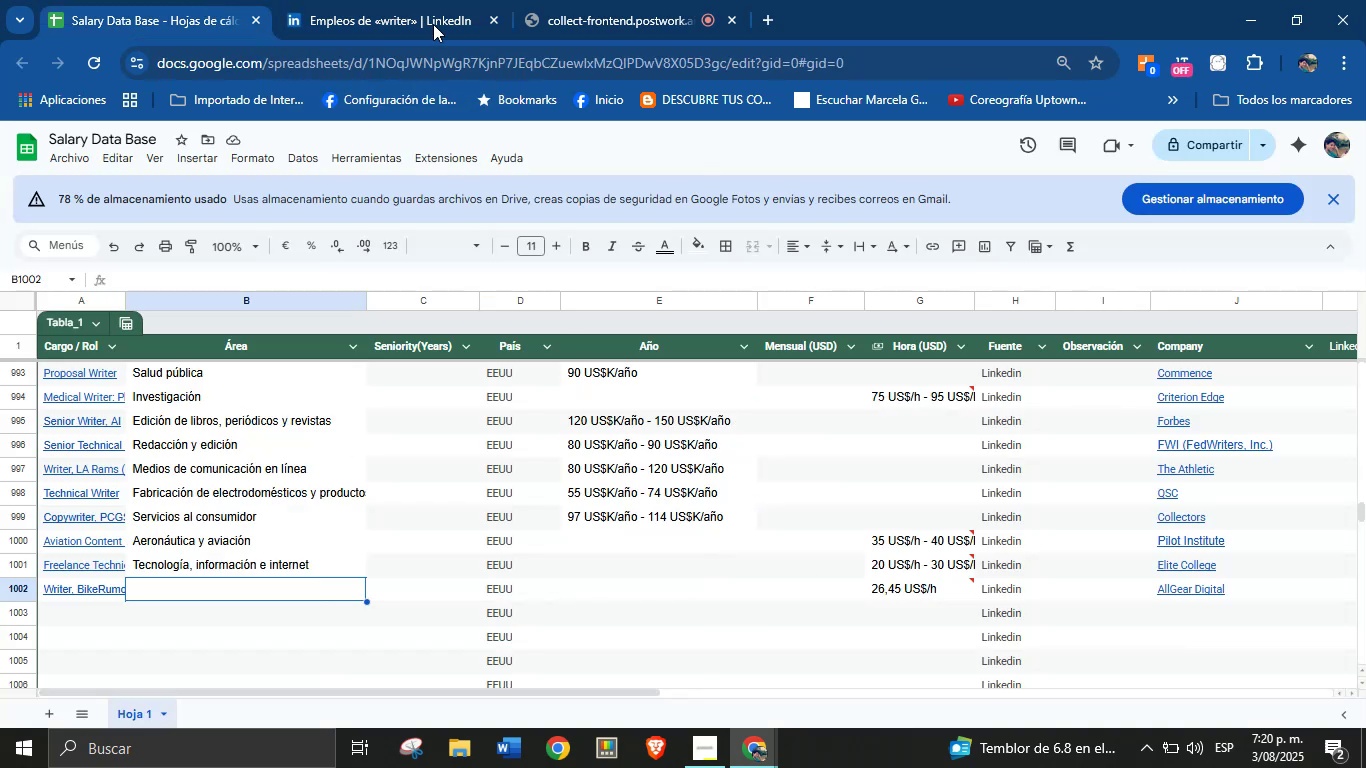 
left_click([430, 14])
 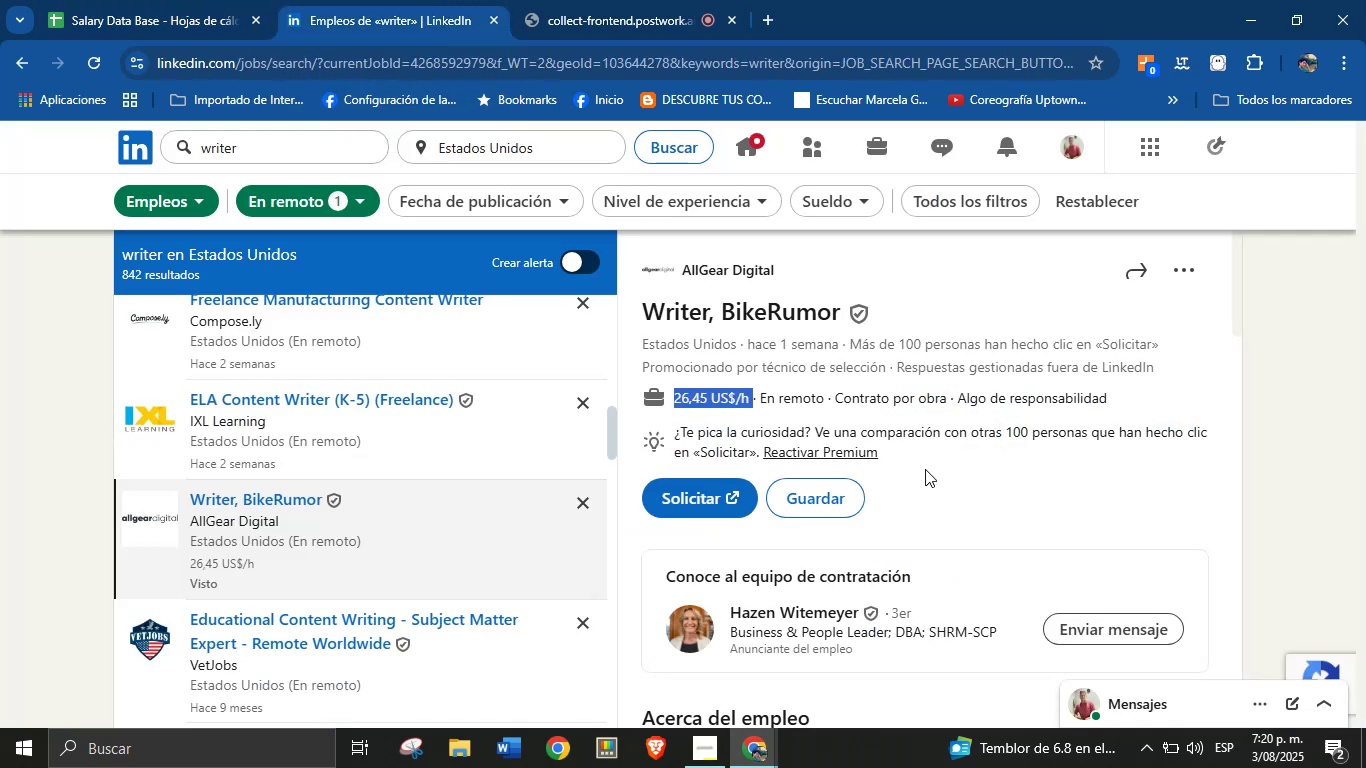 
scroll: coordinate [793, 526], scroll_direction: down, amount: 19.0
 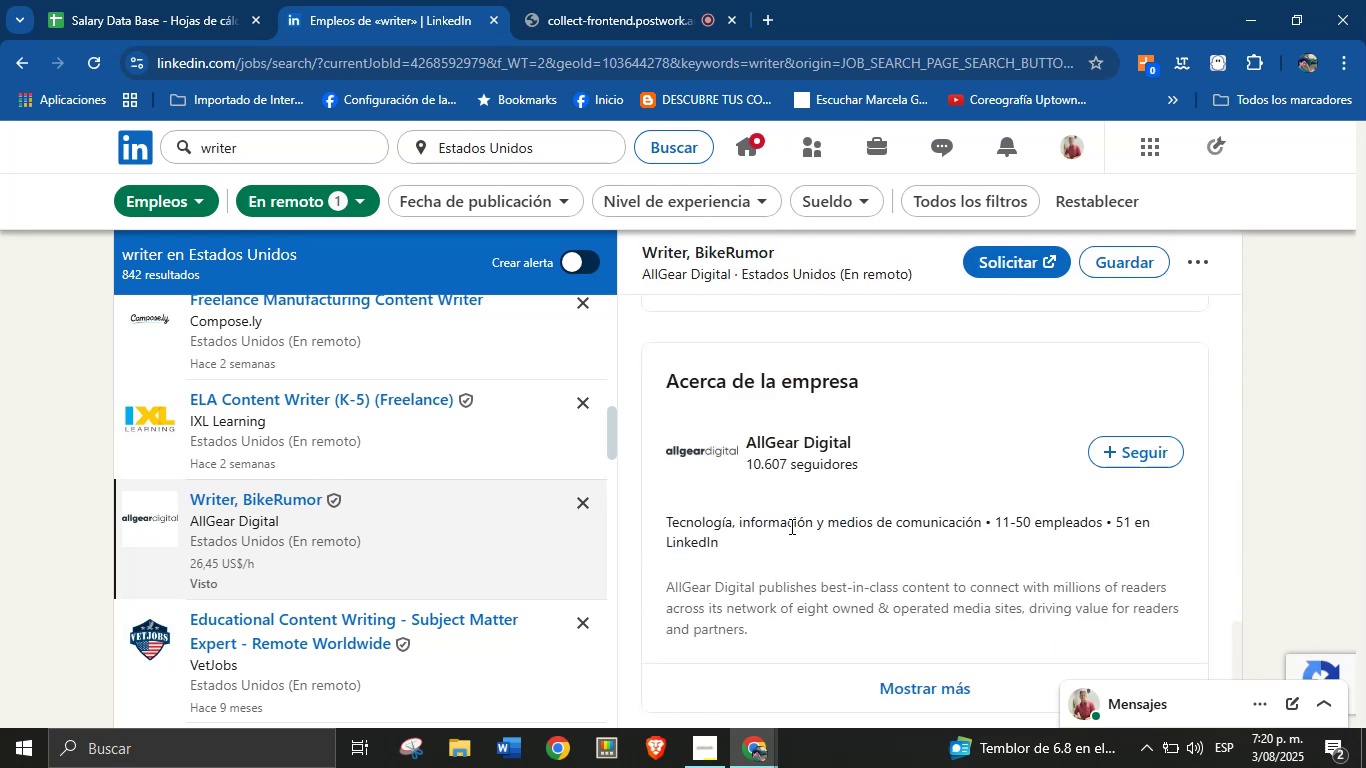 
scroll: coordinate [790, 526], scroll_direction: up, amount: 2.0
 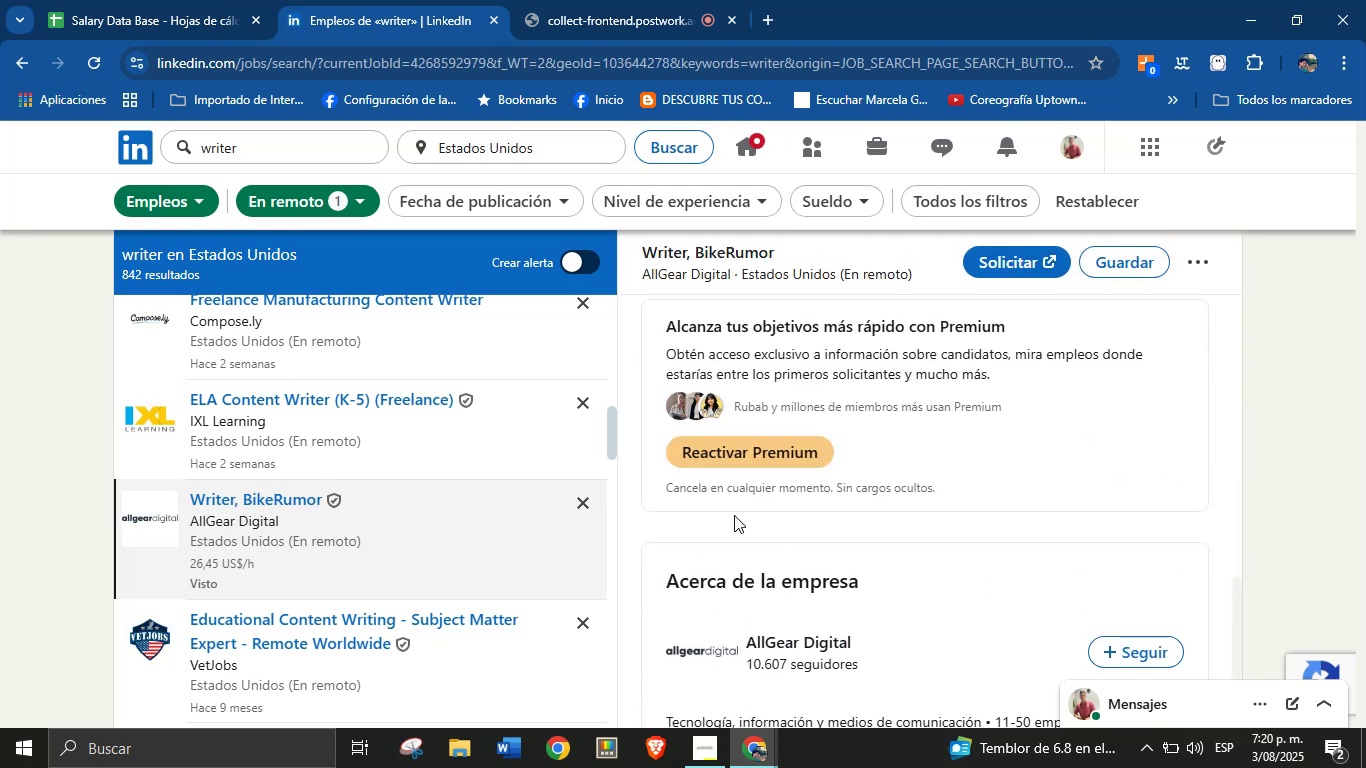 
scroll: coordinate [733, 518], scroll_direction: down, amount: 1.0
 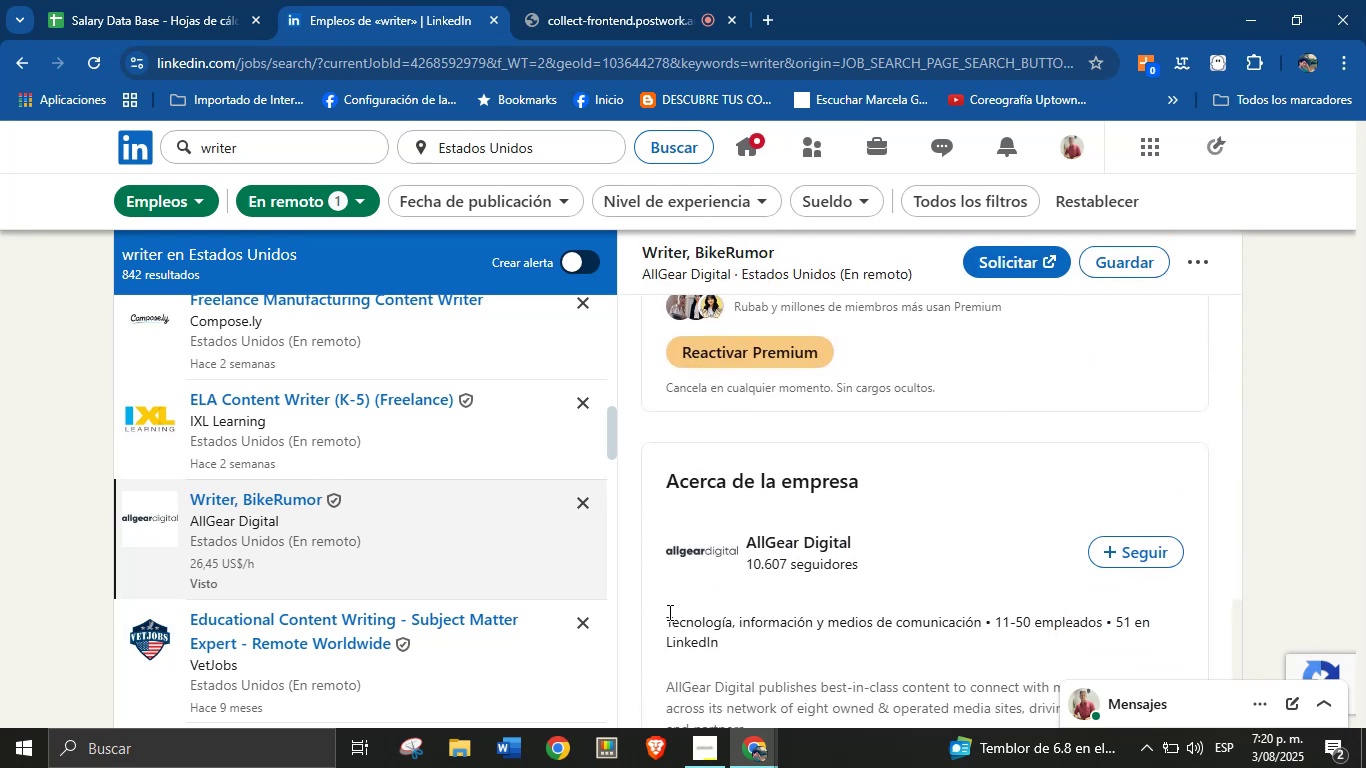 
left_click_drag(start_coordinate=[667, 616], to_coordinate=[985, 630])
 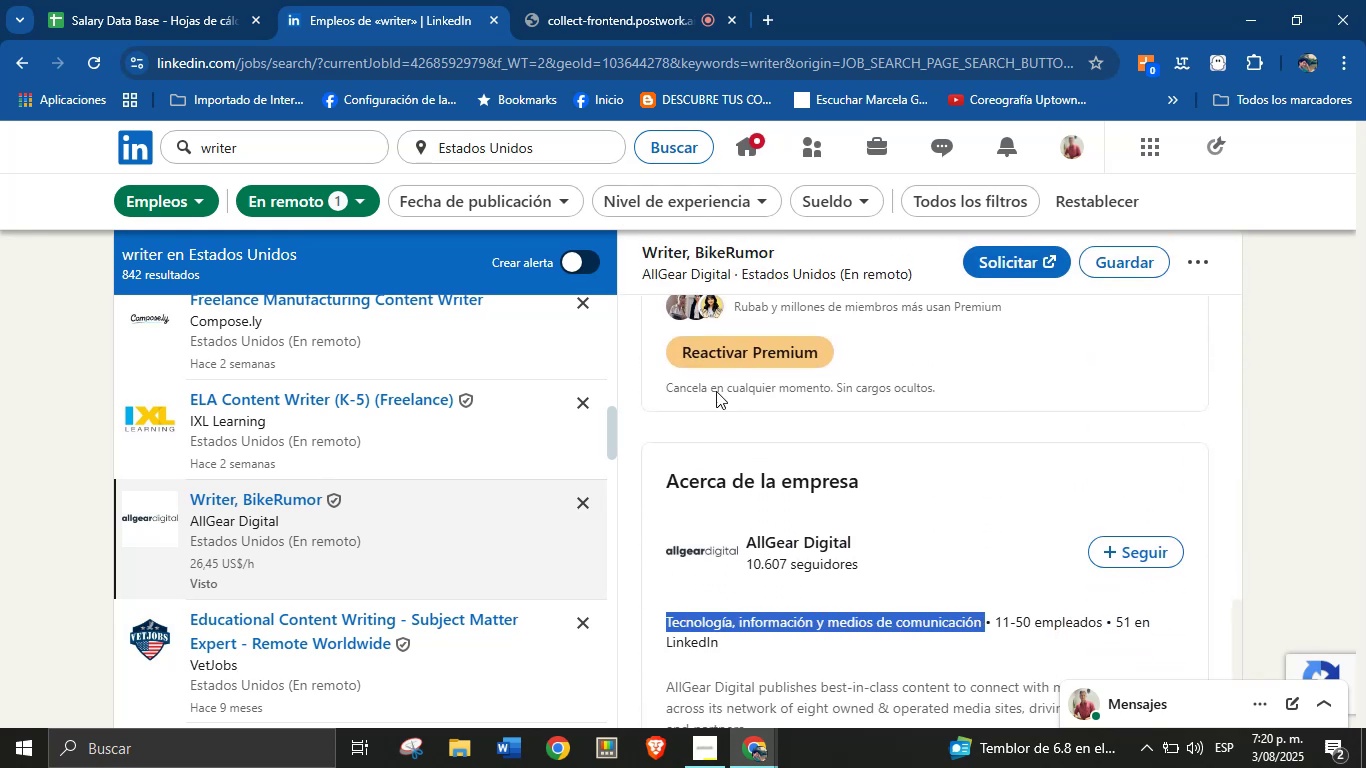 
key(Control+C)
 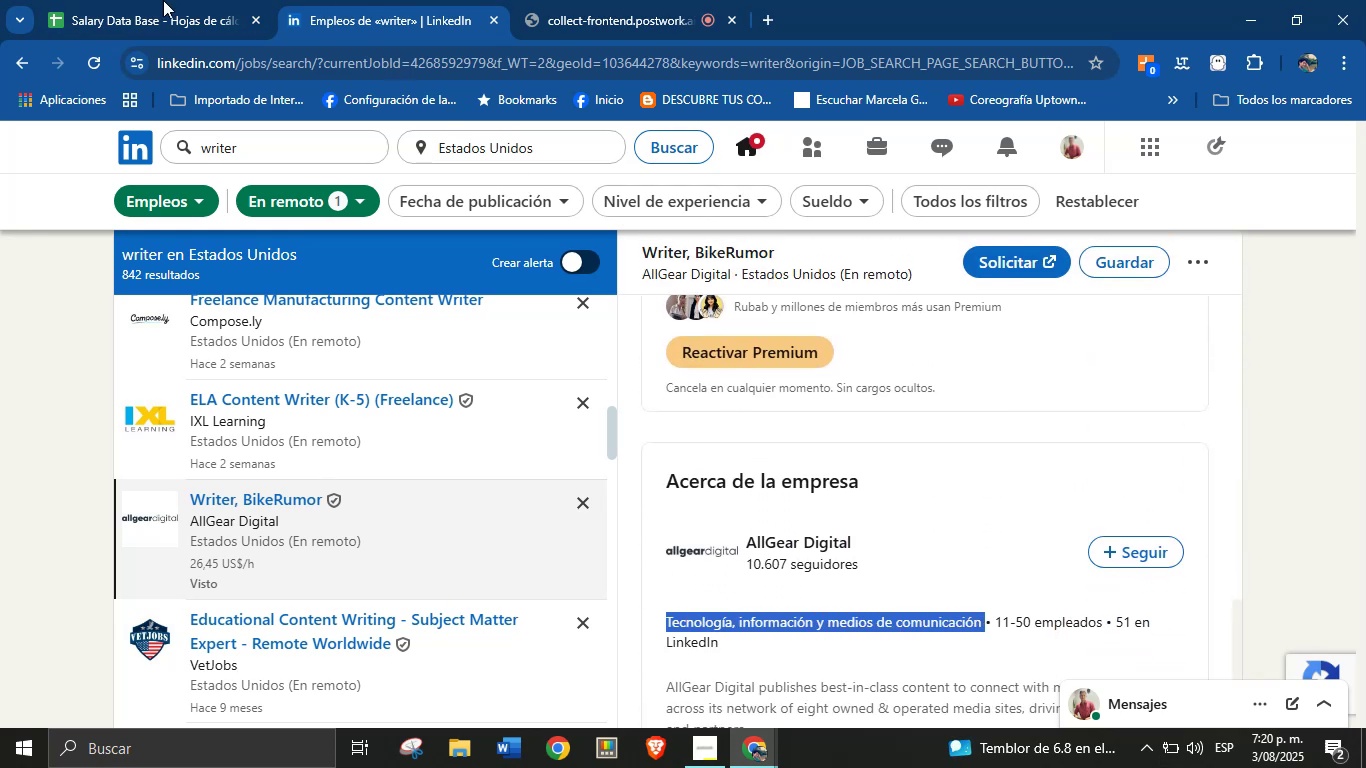 
left_click([154, 0])
 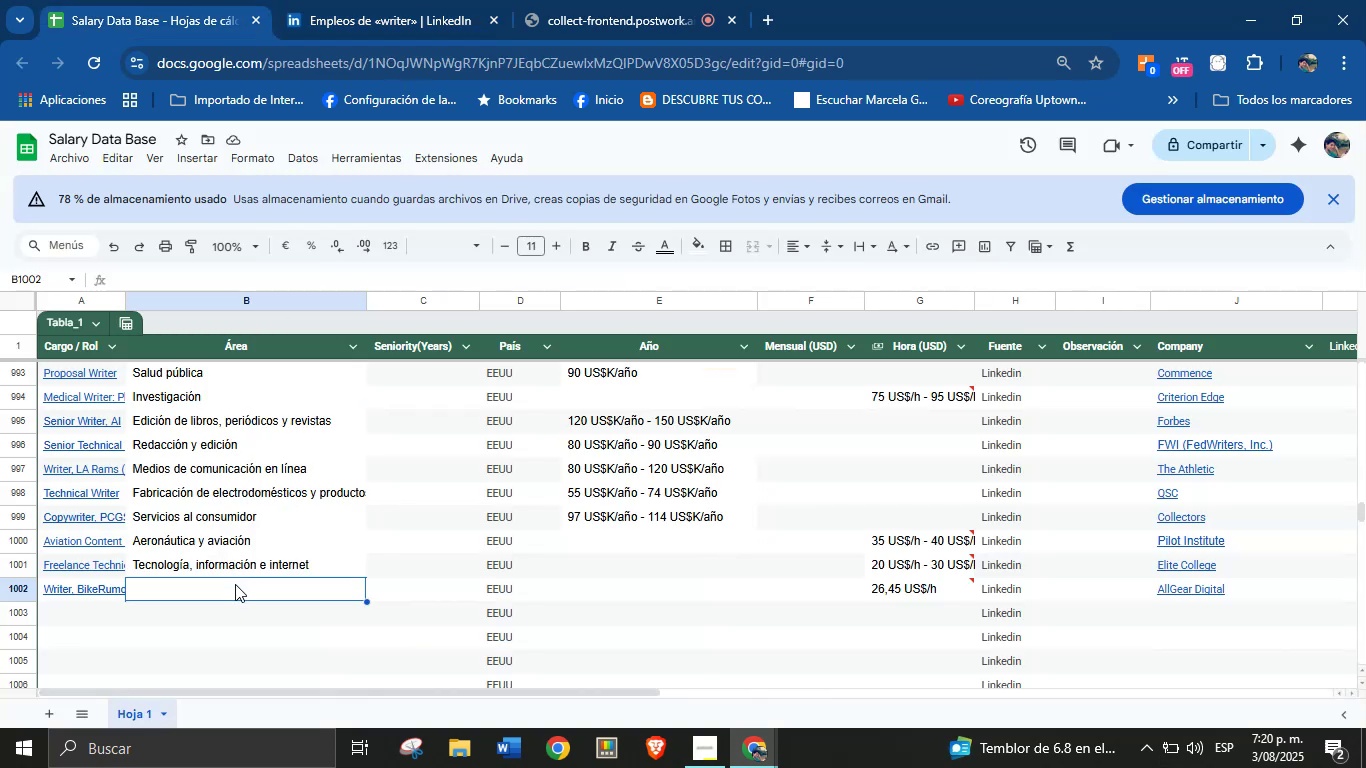 
left_click([234, 588])
 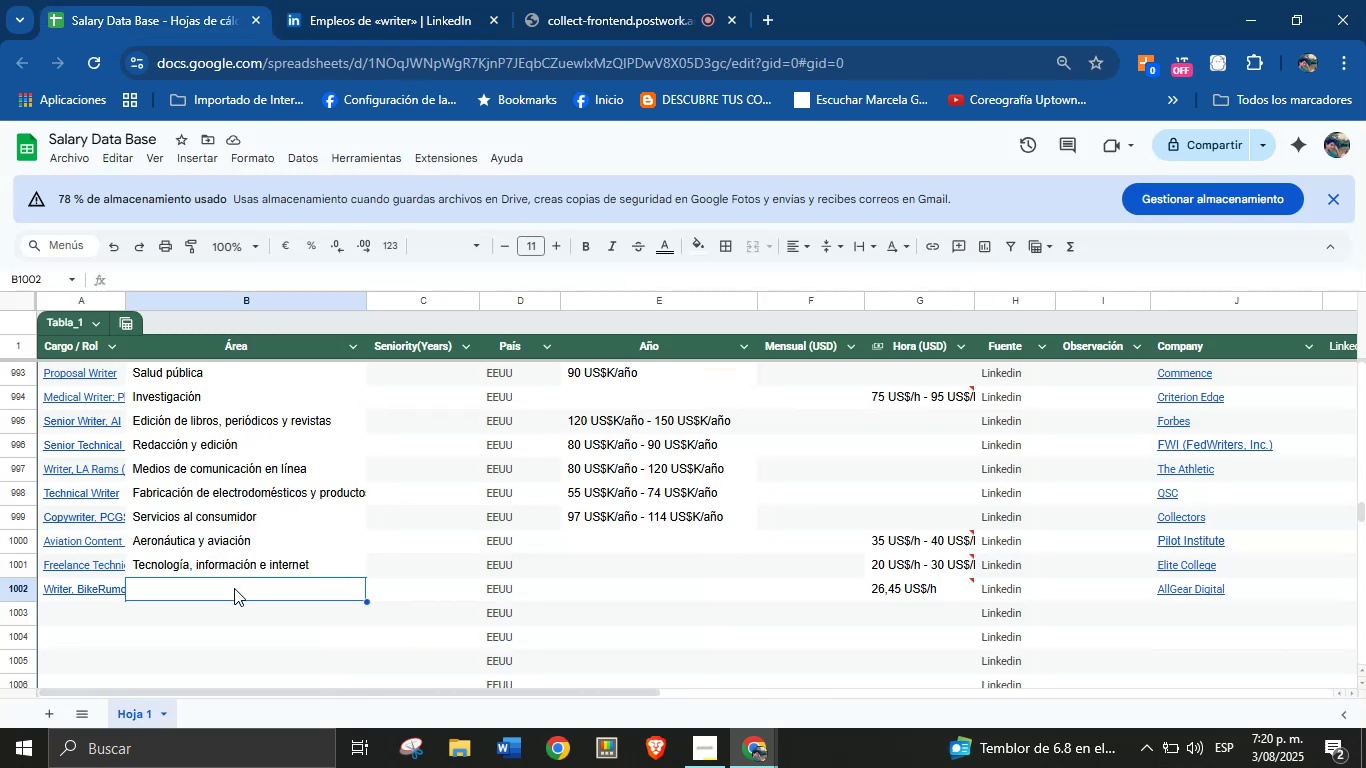 
key(Control+V)
 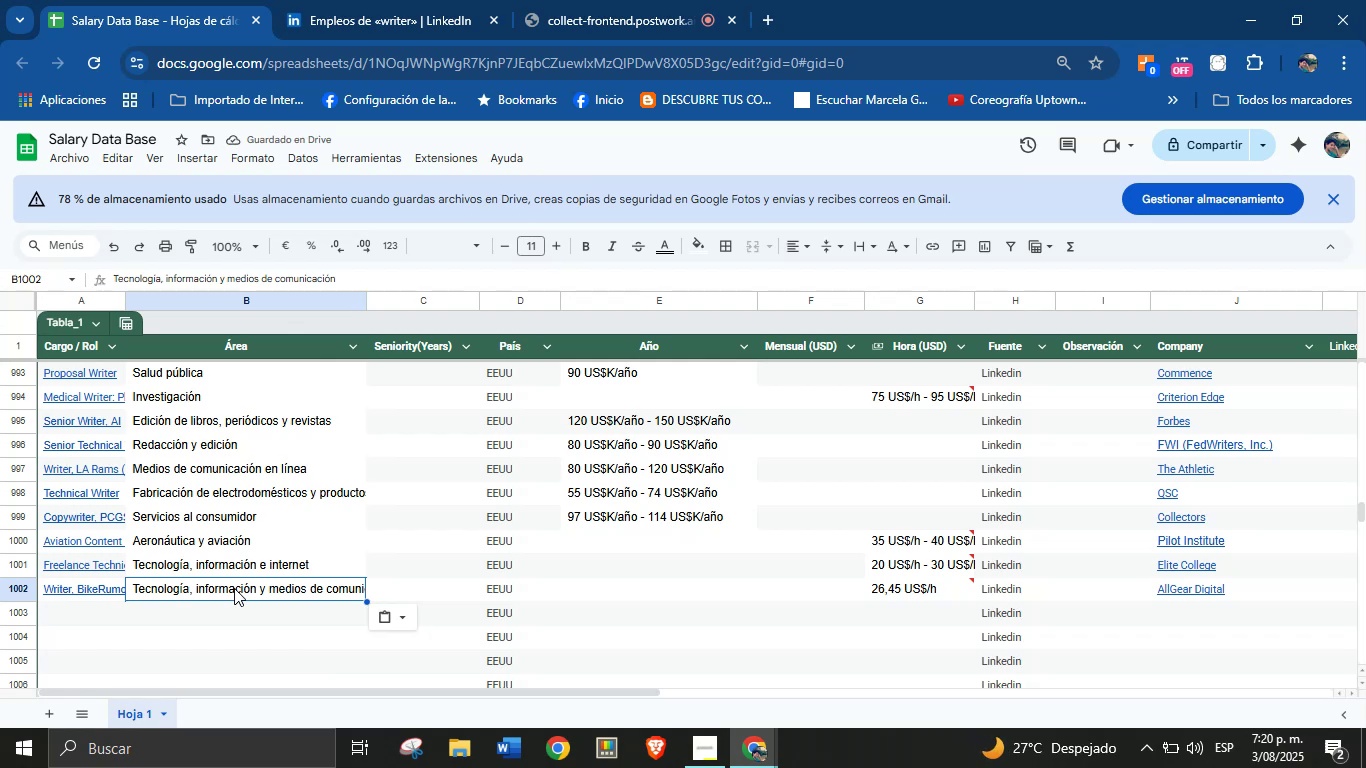 
left_click([98, 616])
 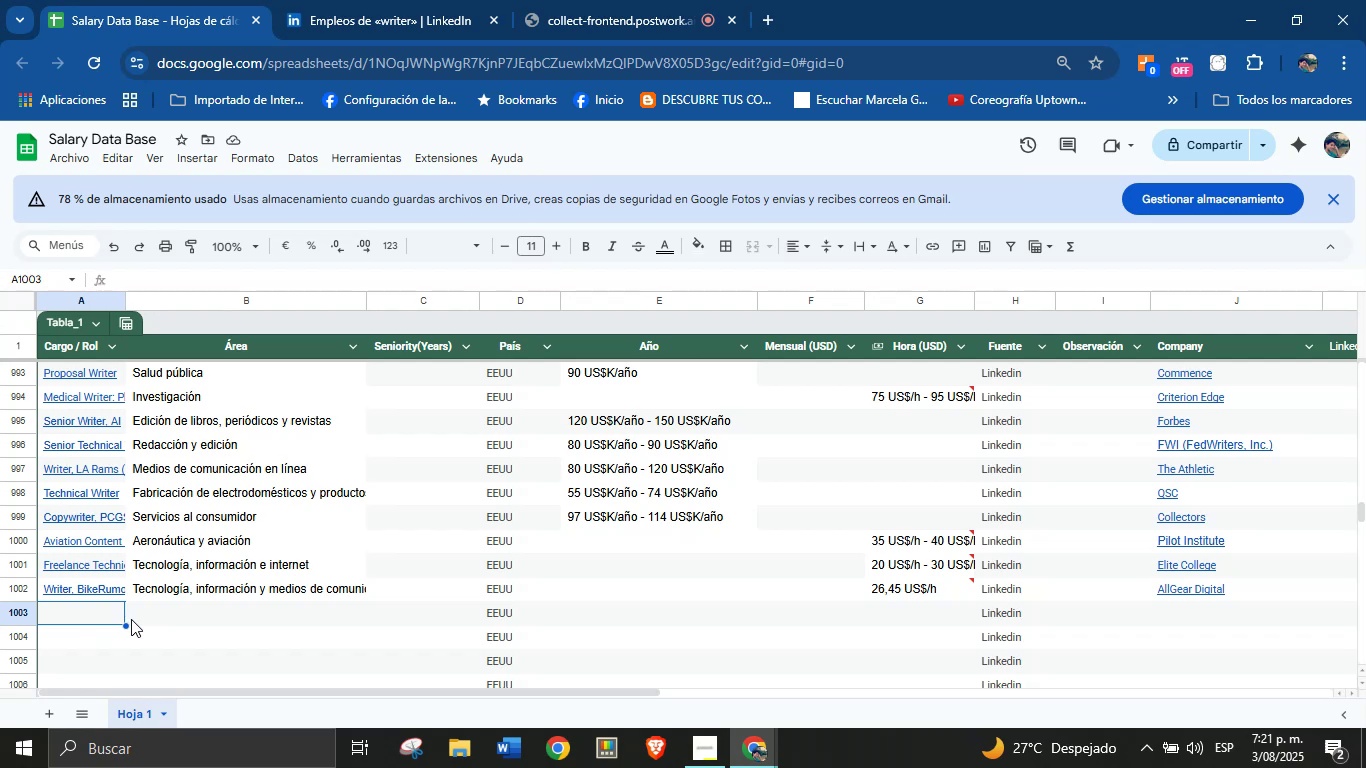 
wait(41.01)
 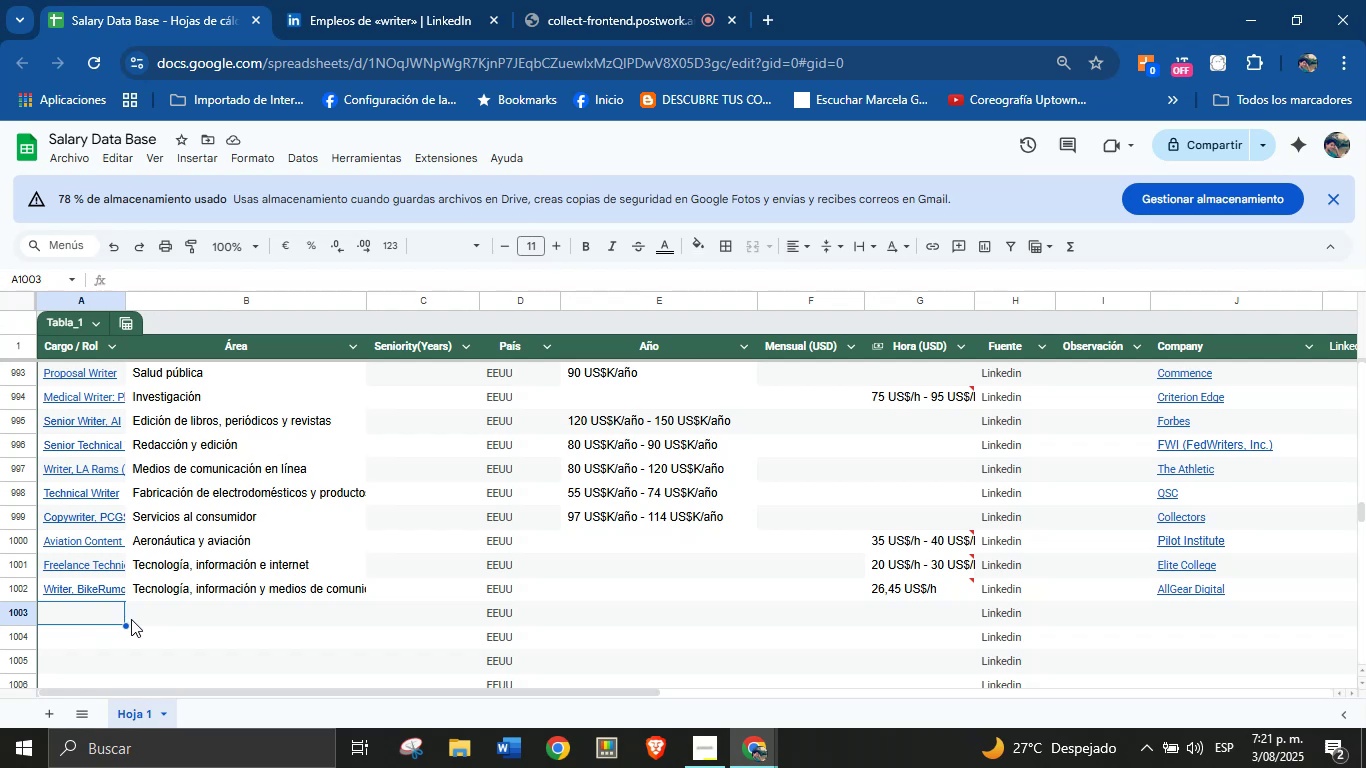 
left_click([466, 0])
 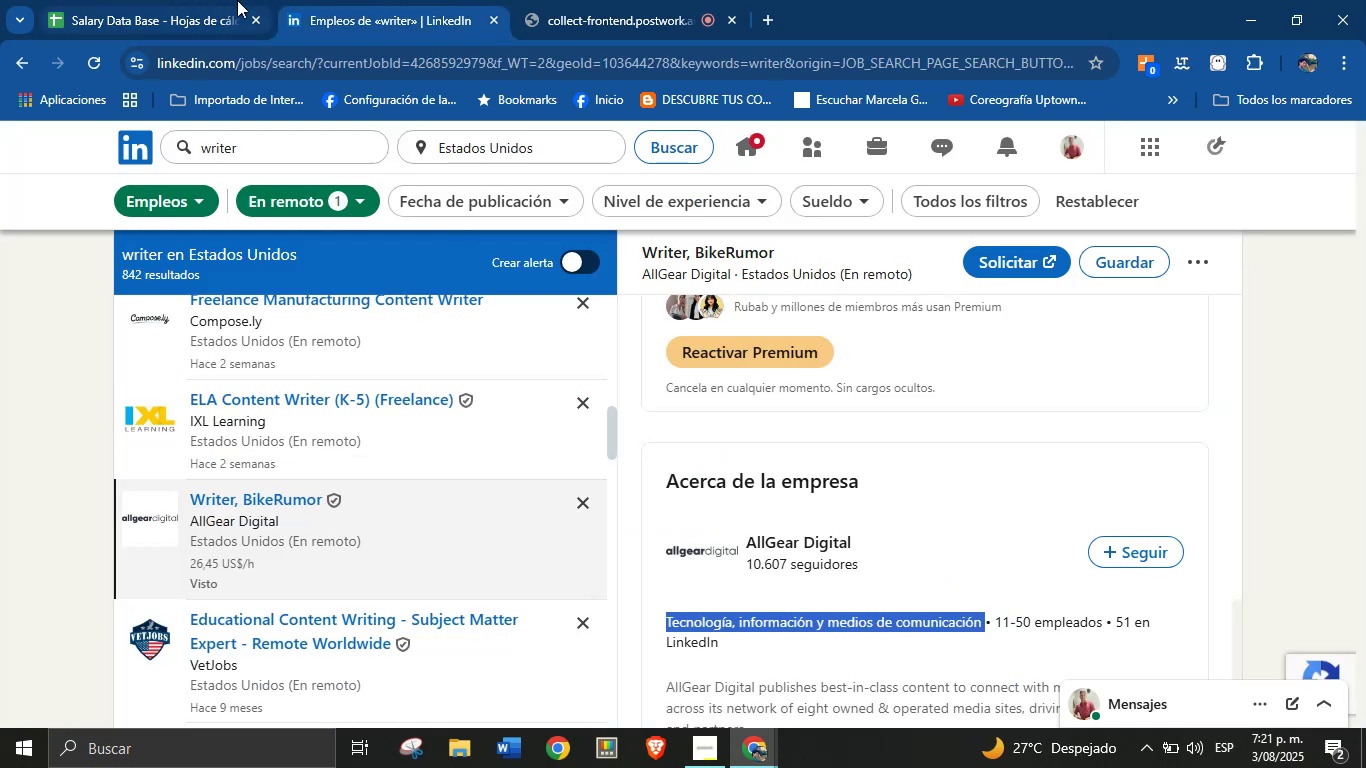 
scroll: coordinate [253, 444], scroll_direction: down, amount: 4.0
 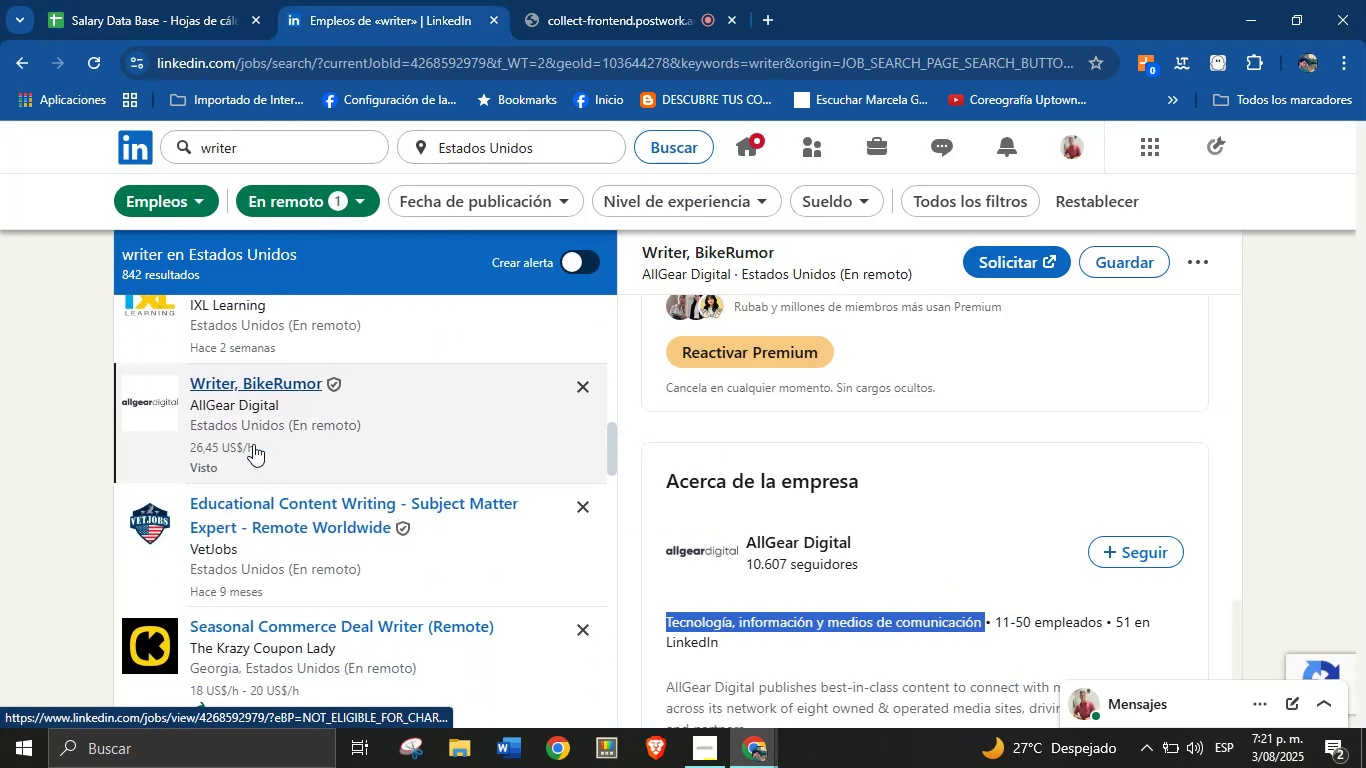 
left_click([253, 444])
 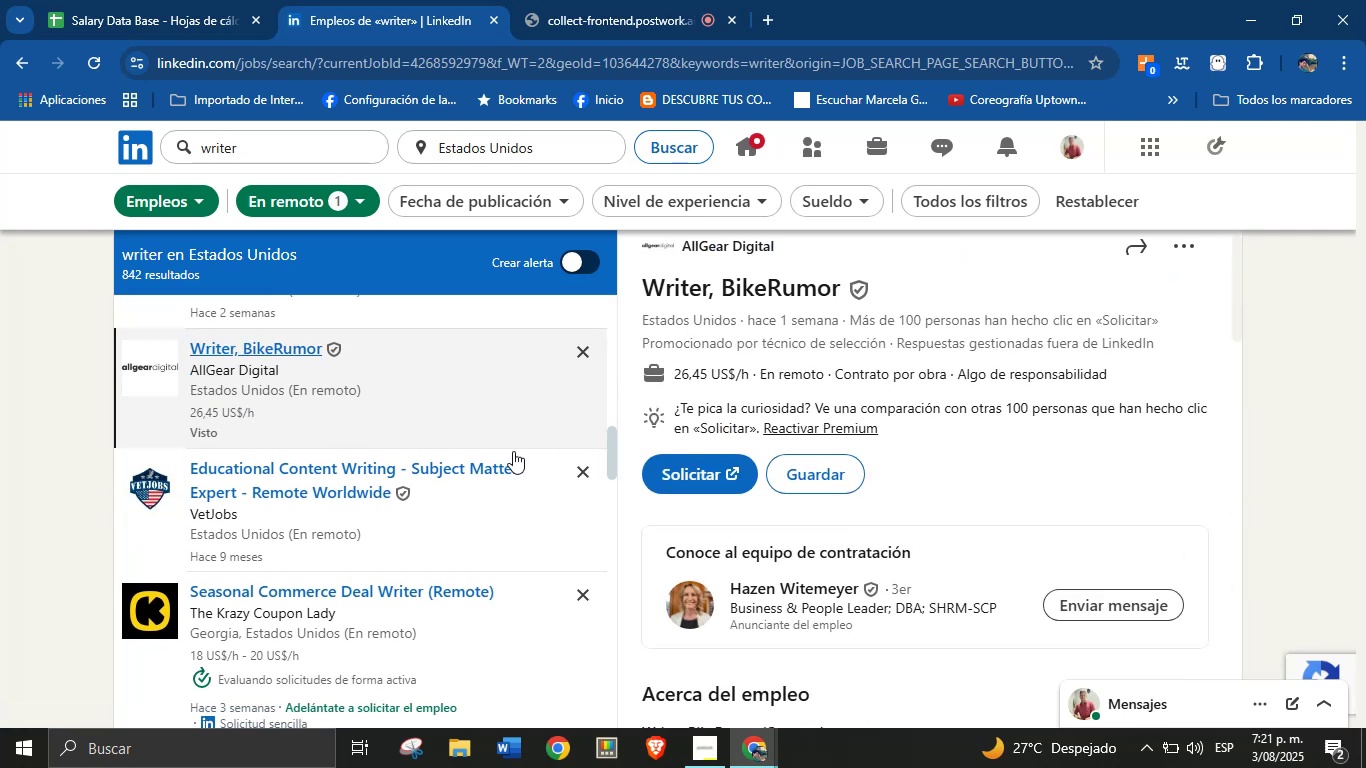 
scroll: coordinate [900, 576], scroll_direction: up, amount: 13.0
 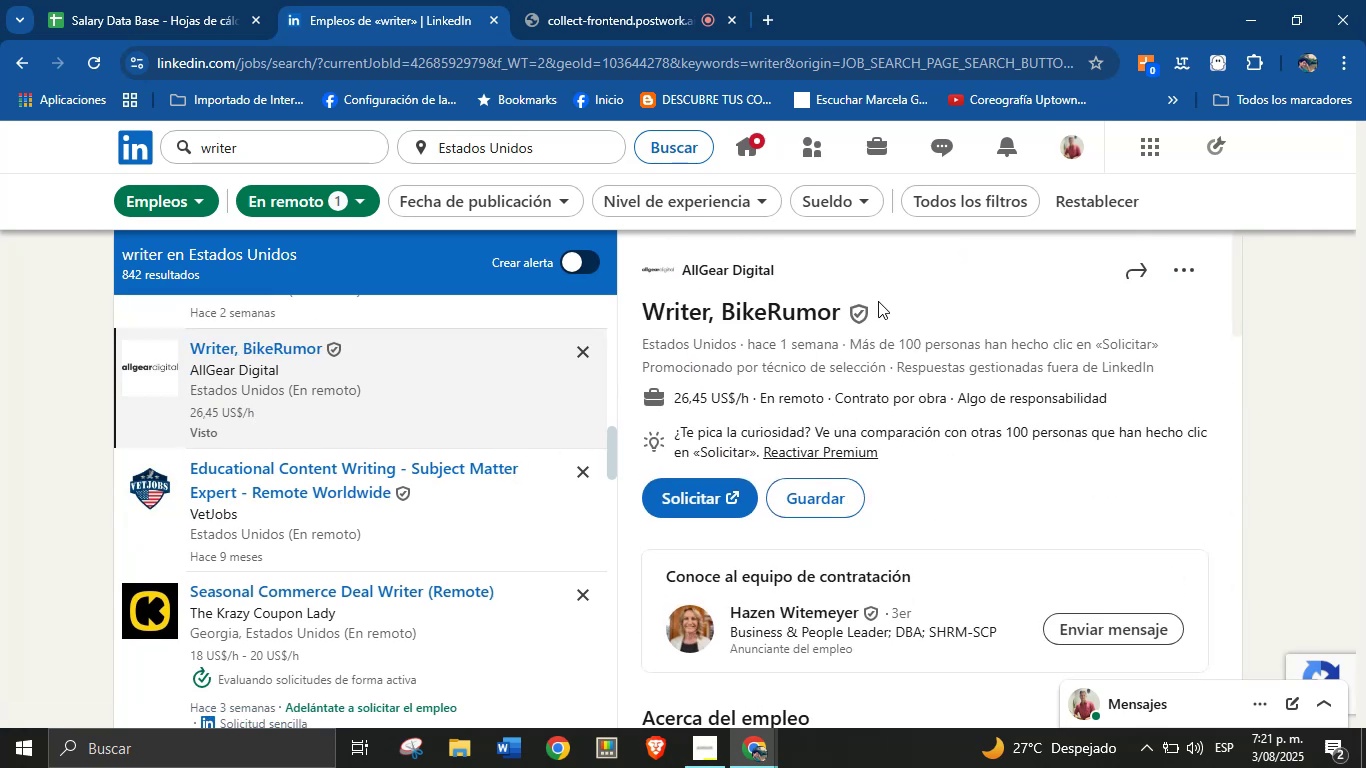 
left_click_drag(start_coordinate=[878, 302], to_coordinate=[642, 324])
 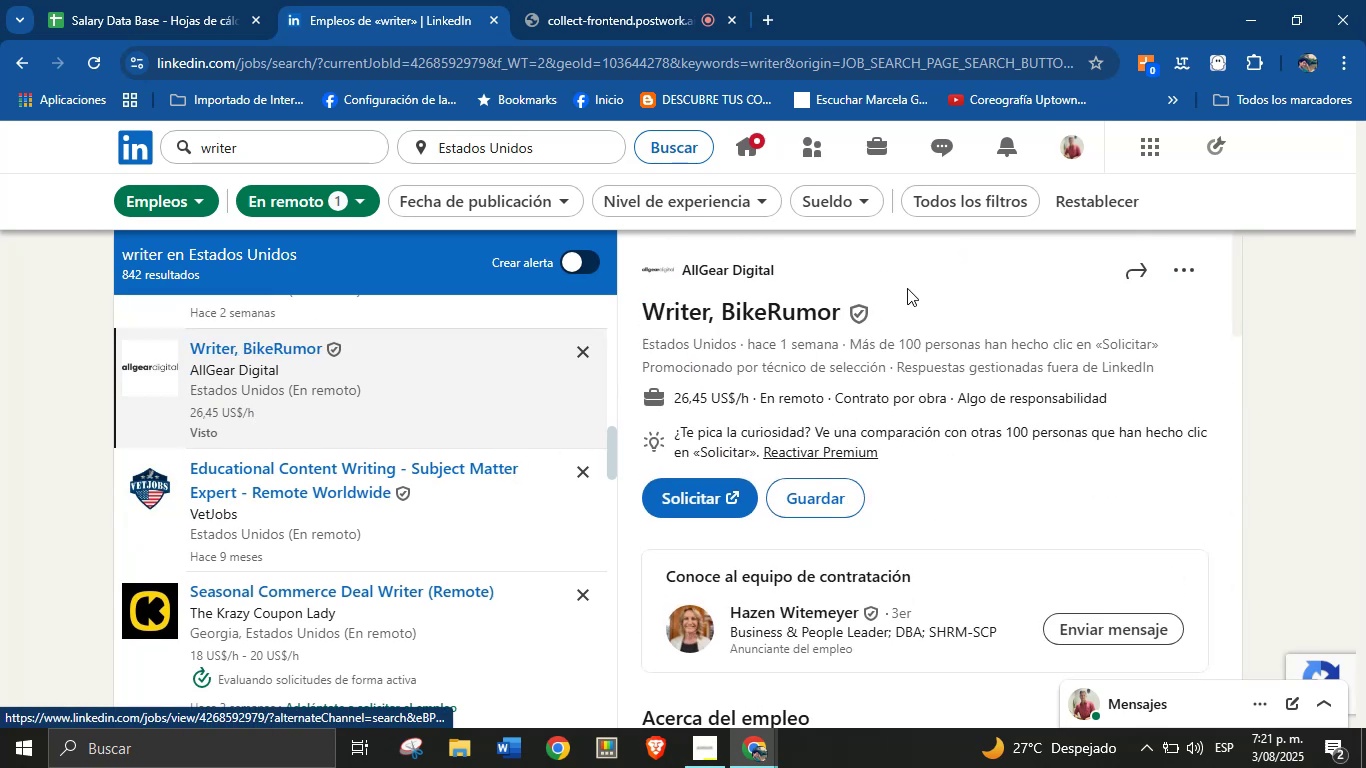 
left_click([907, 288])
 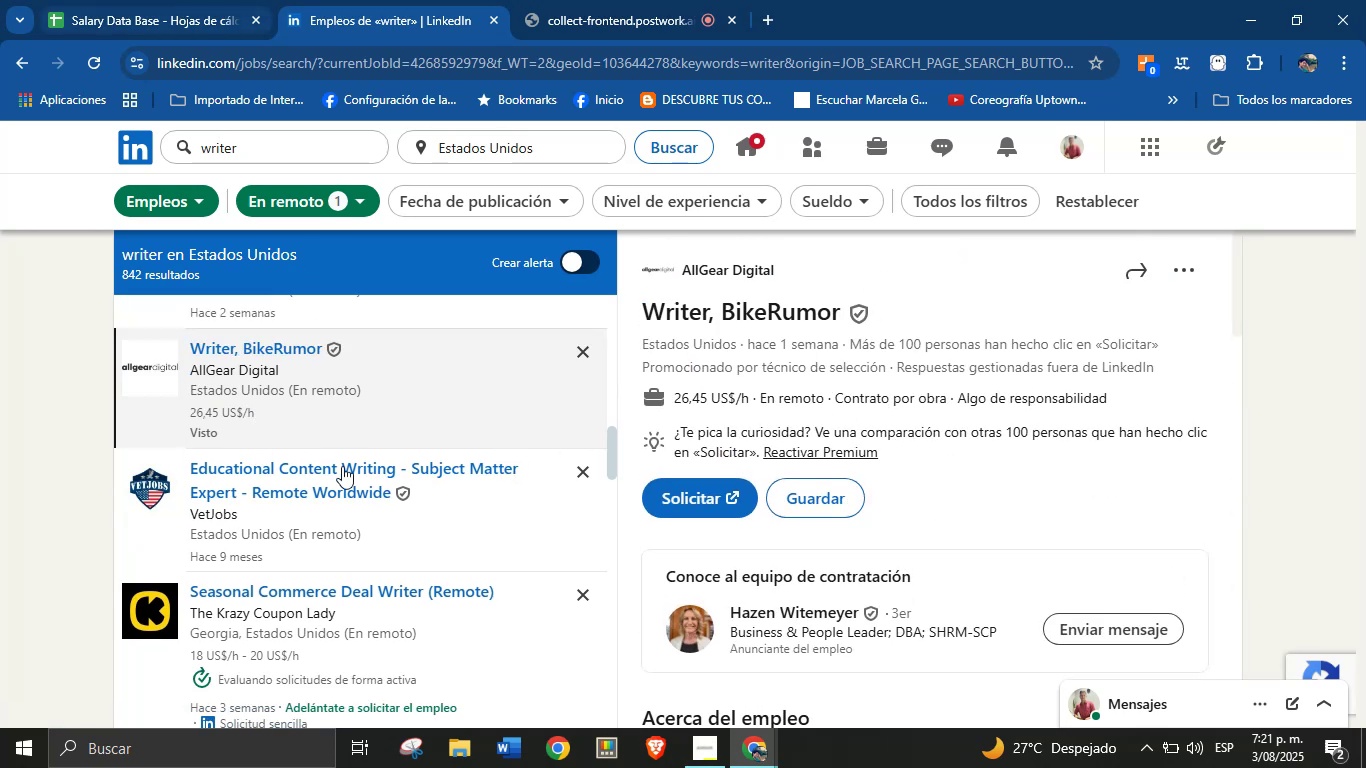 
scroll: coordinate [337, 494], scroll_direction: down, amount: 5.0
 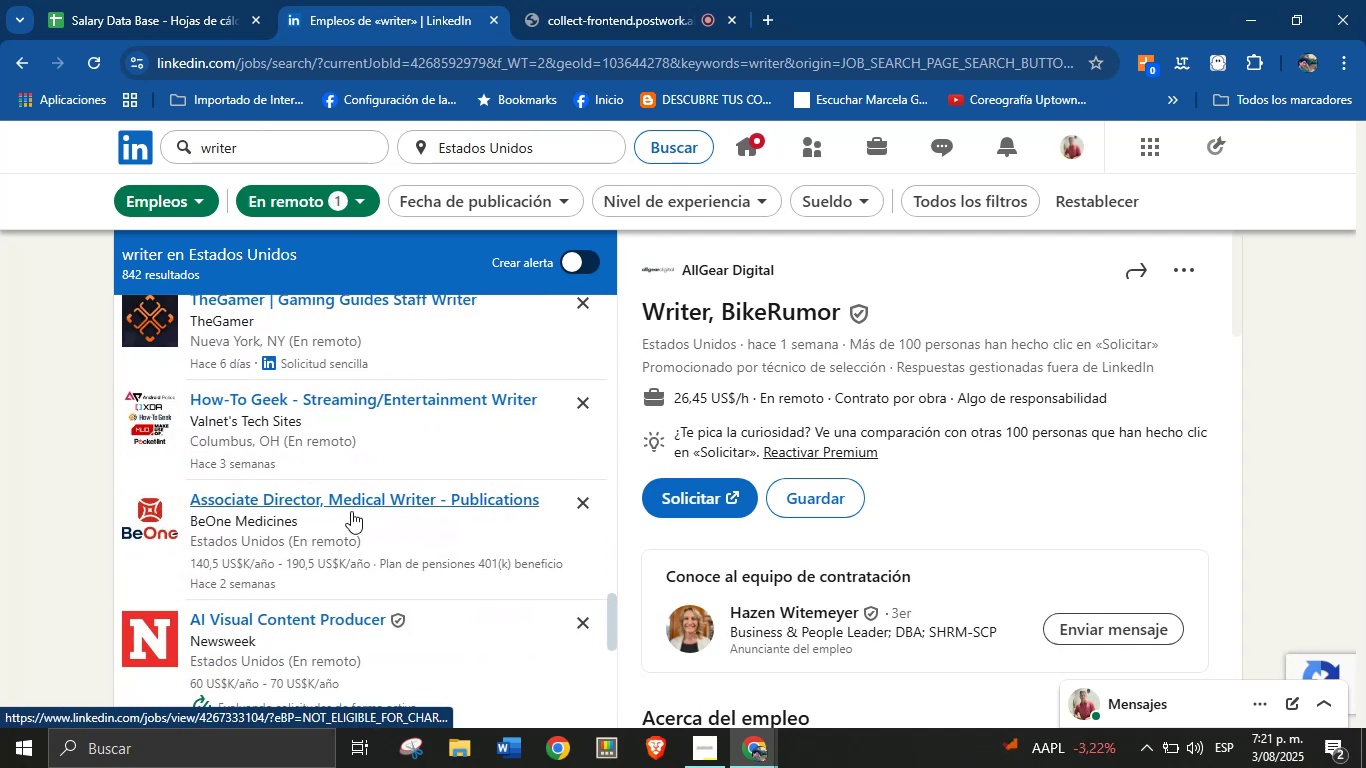 
left_click([334, 500])
 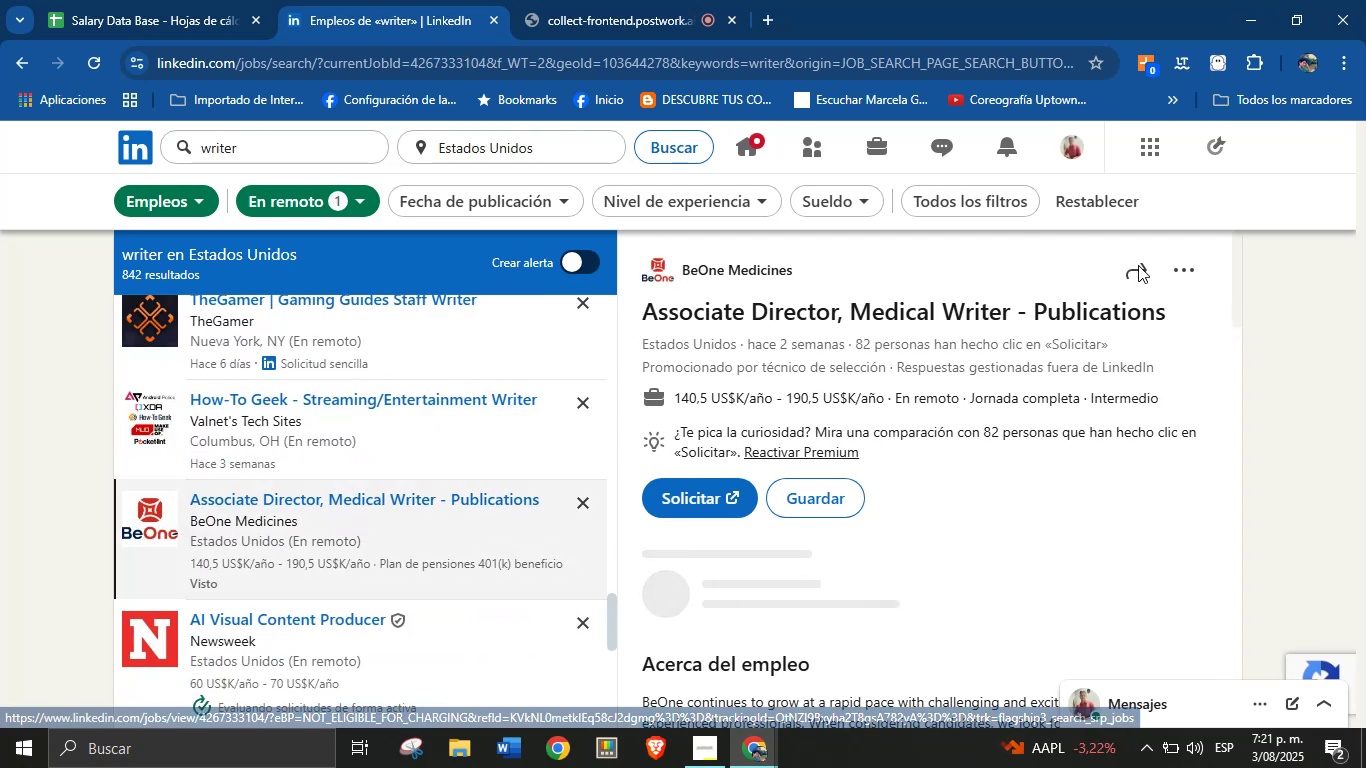 
left_click_drag(start_coordinate=[1178, 306], to_coordinate=[649, 313])
 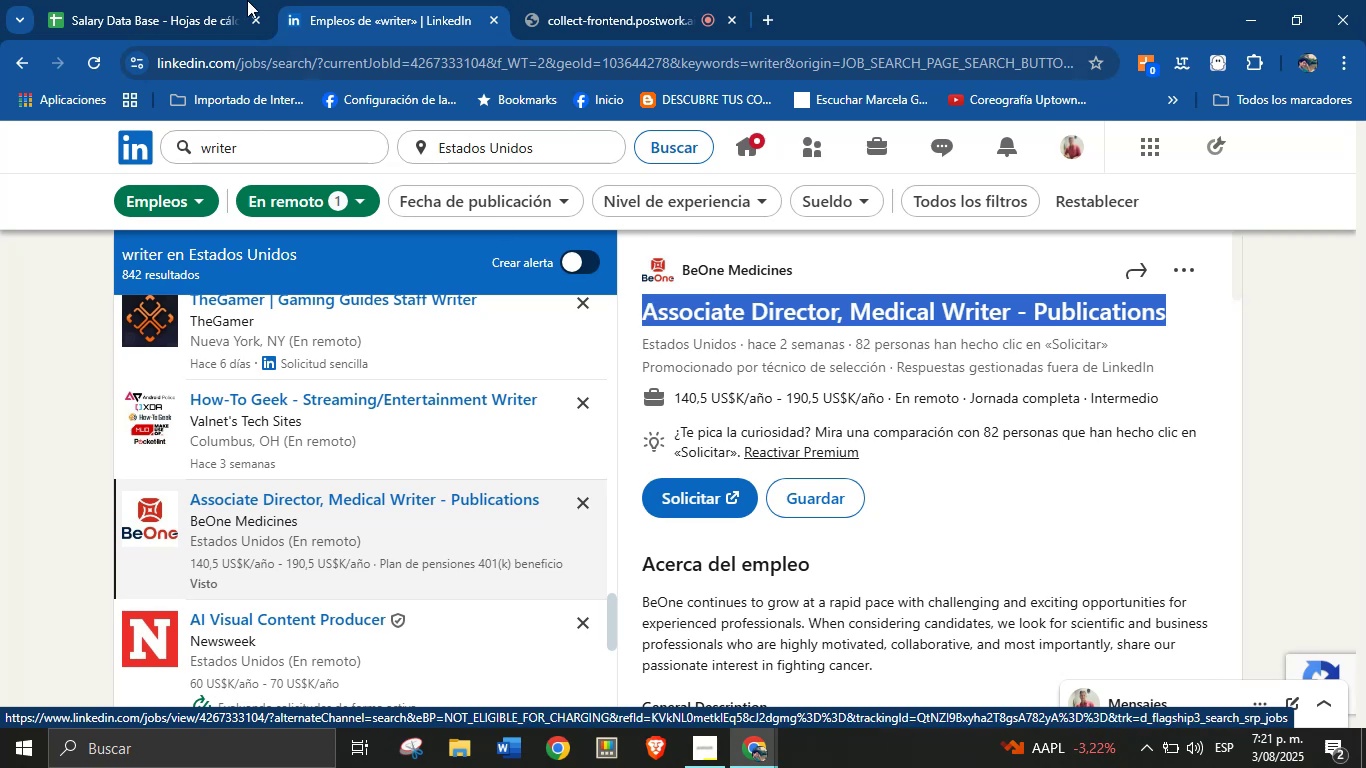 
key(Control+C)
 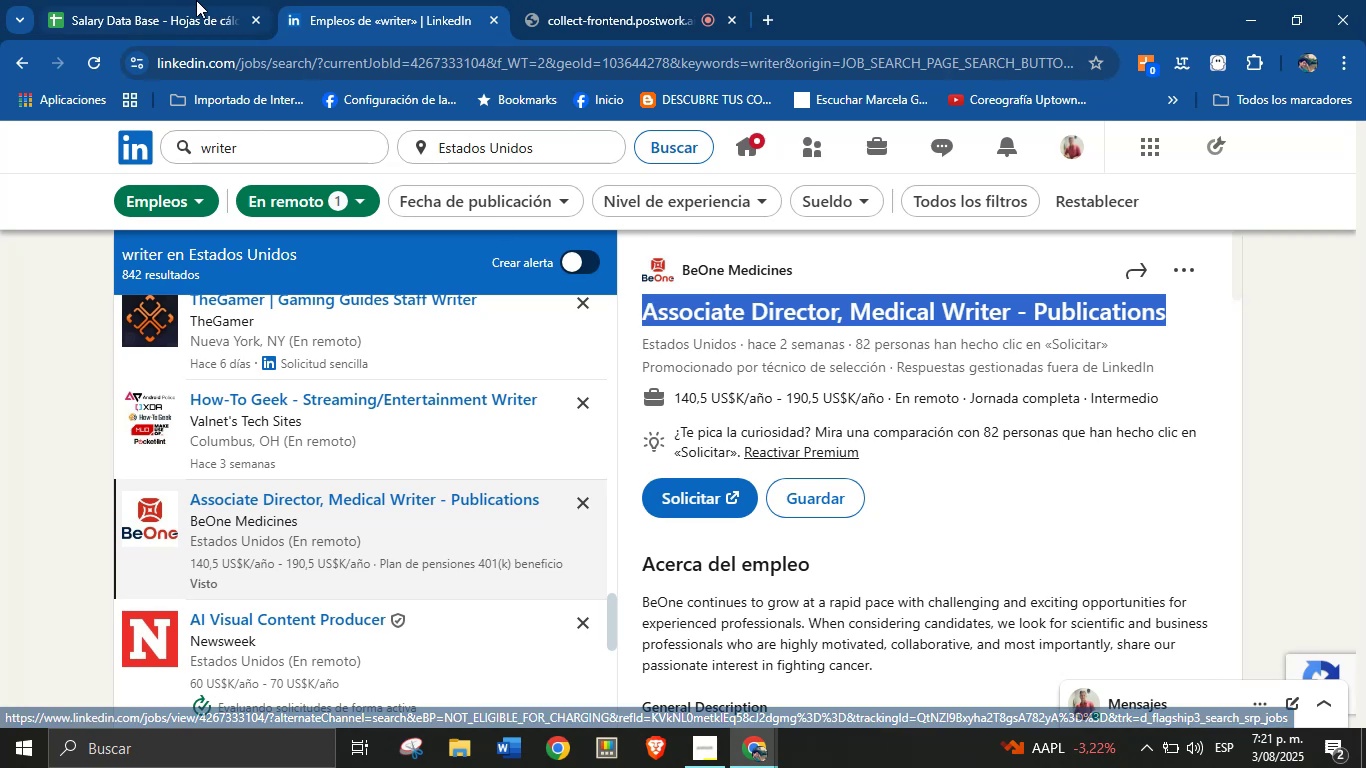 
left_click([192, 0])
 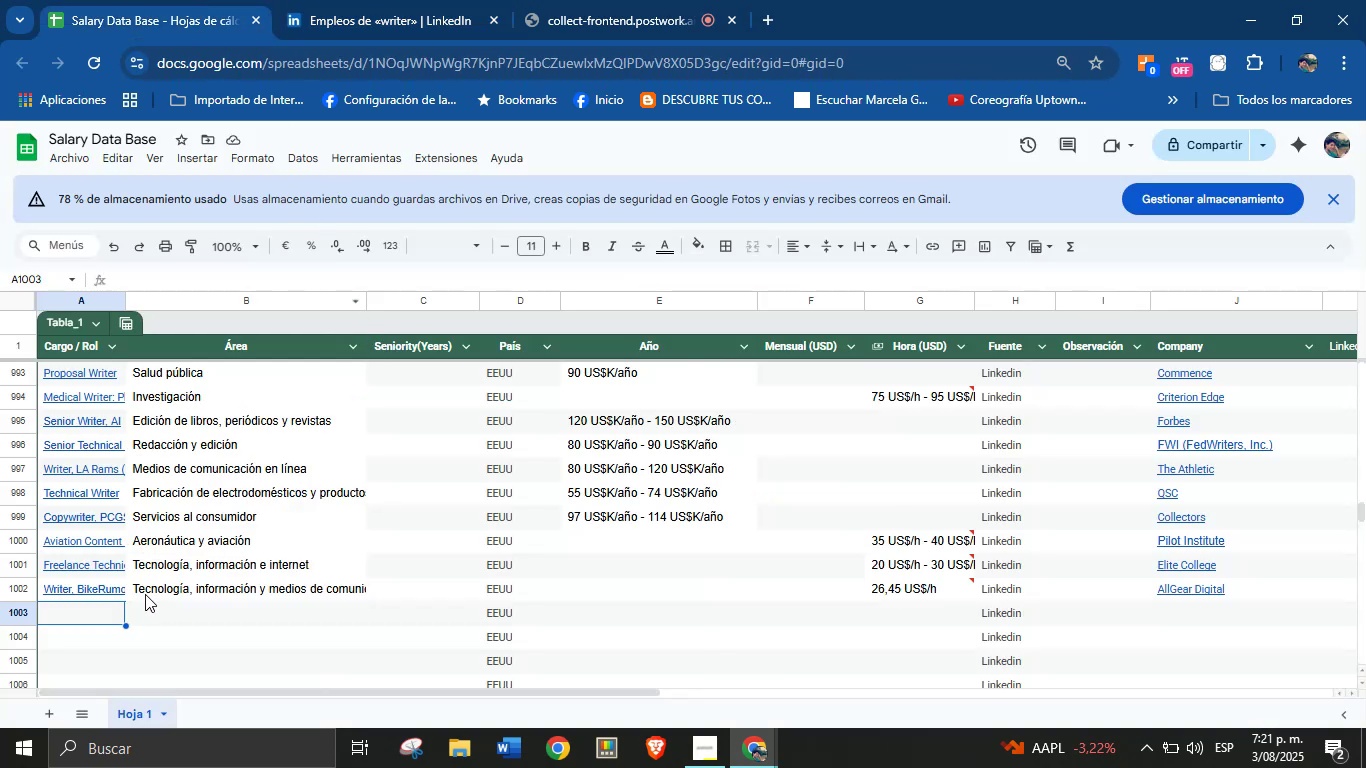 
left_click([110, 607])
 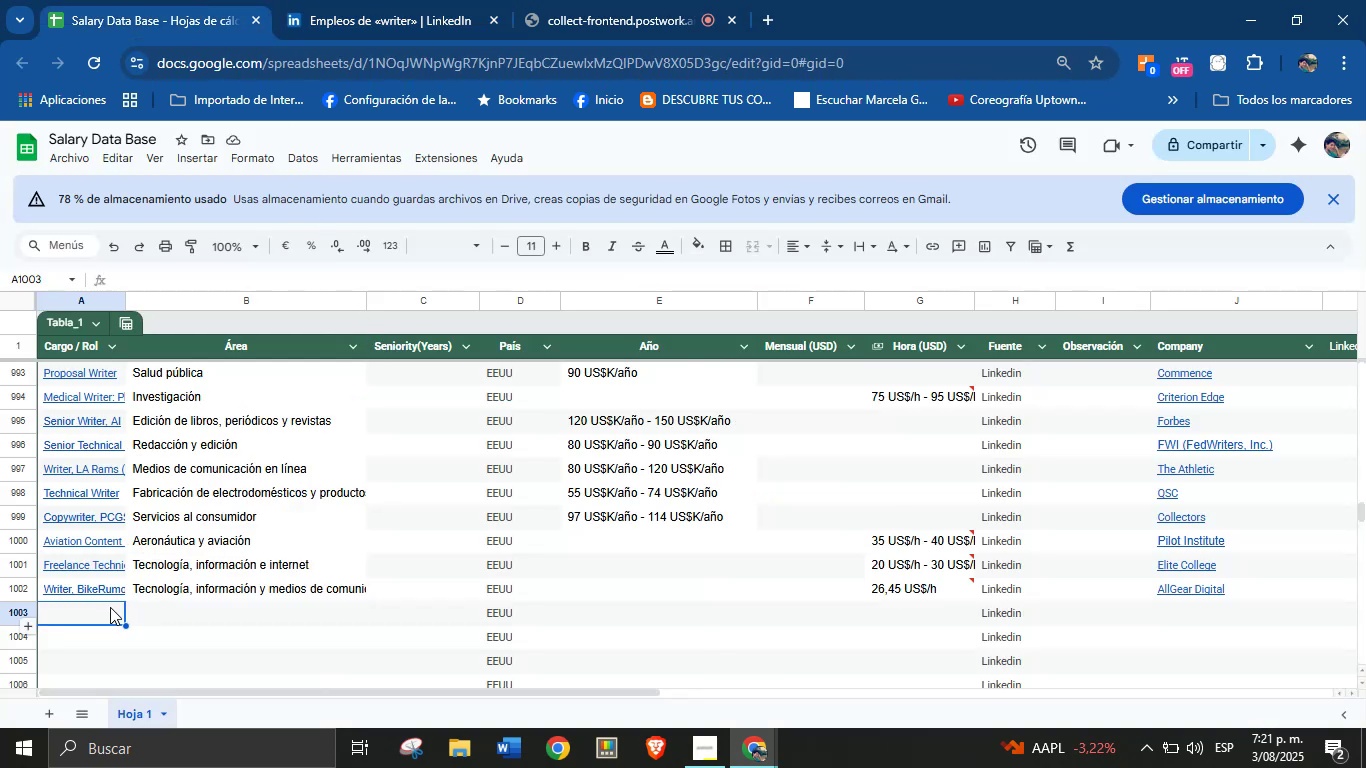 
key(Control+V)
 